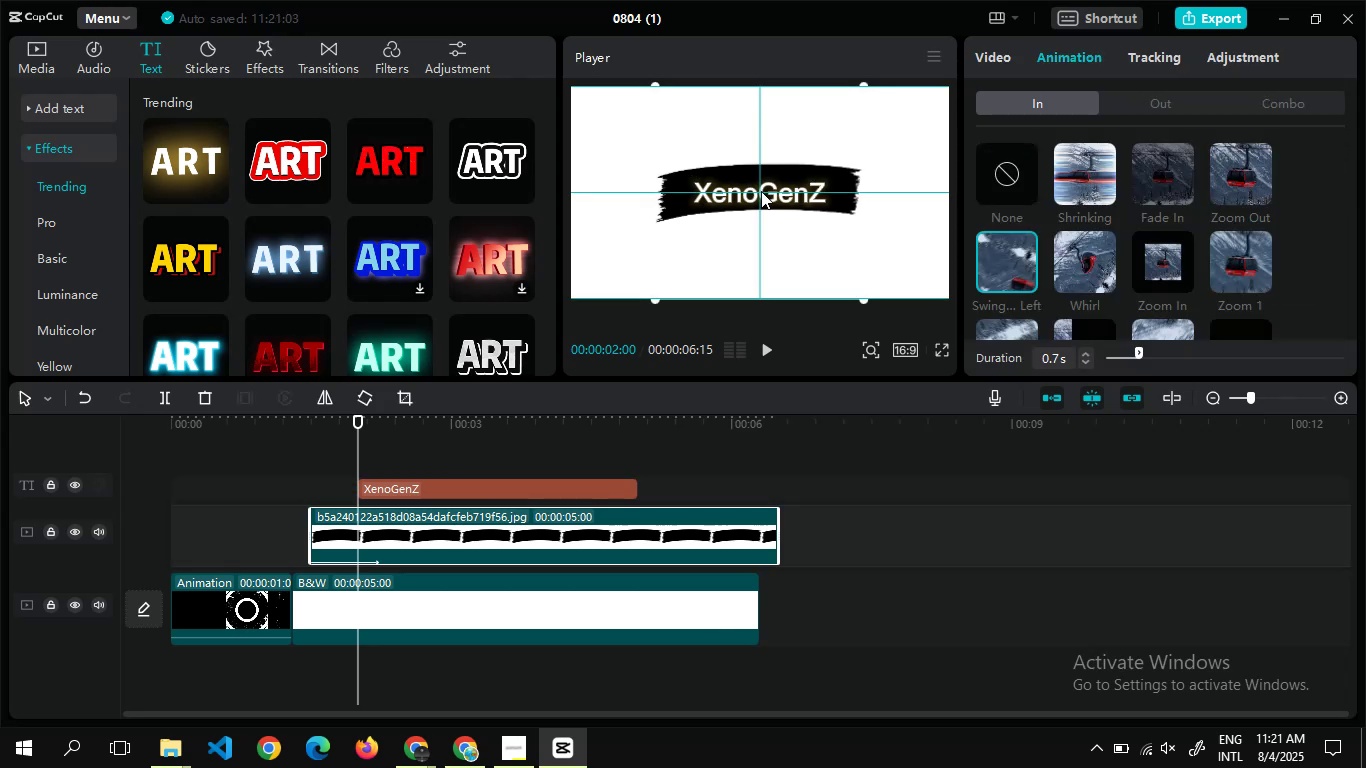 
left_click([766, 191])
 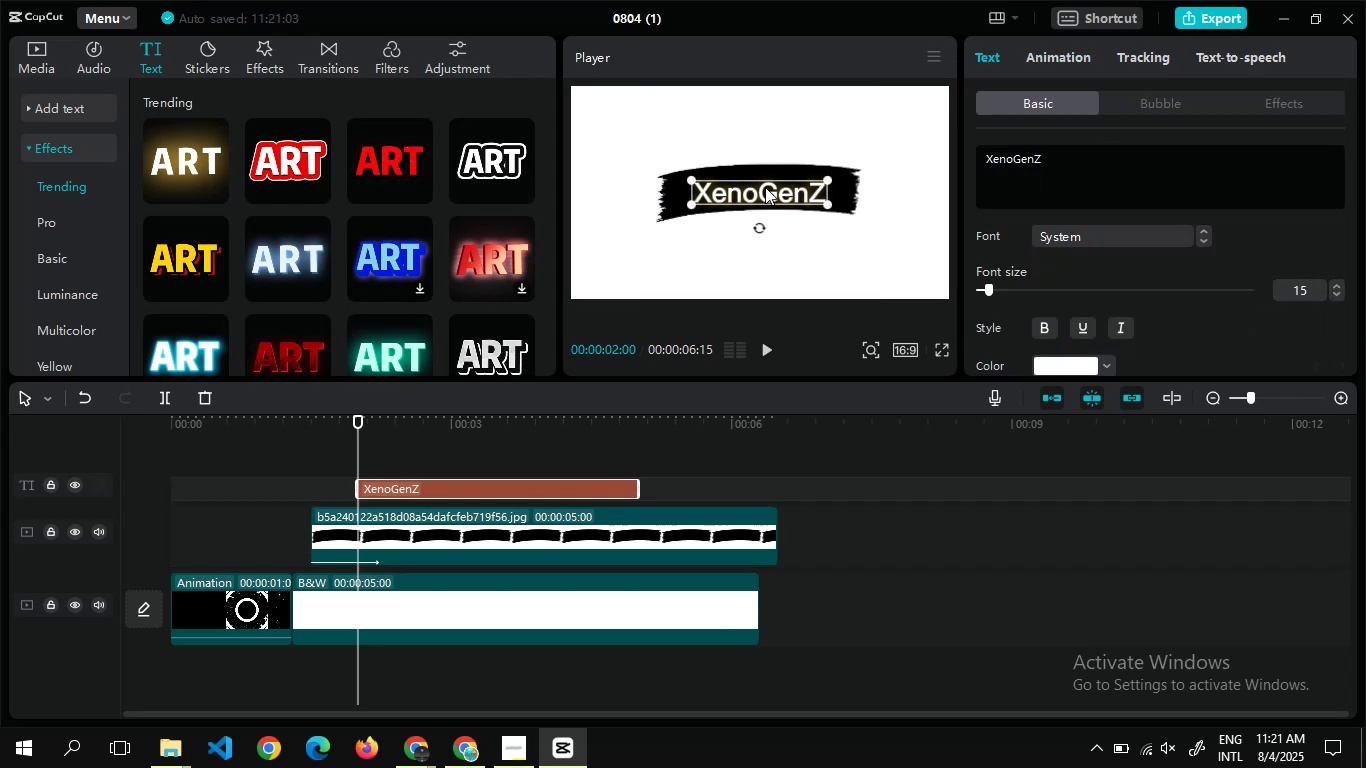 
left_click_drag(start_coordinate=[764, 186], to_coordinate=[764, 171])
 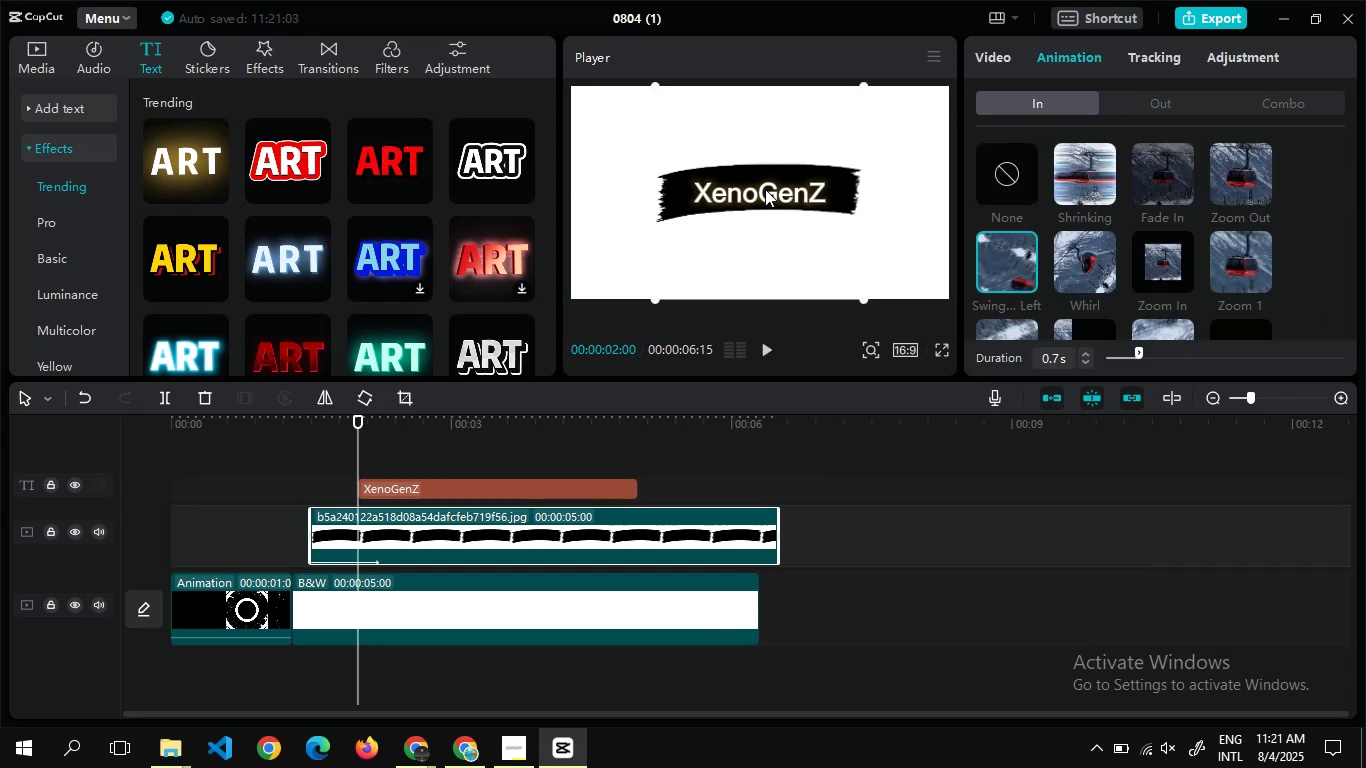 
left_click([765, 189])
 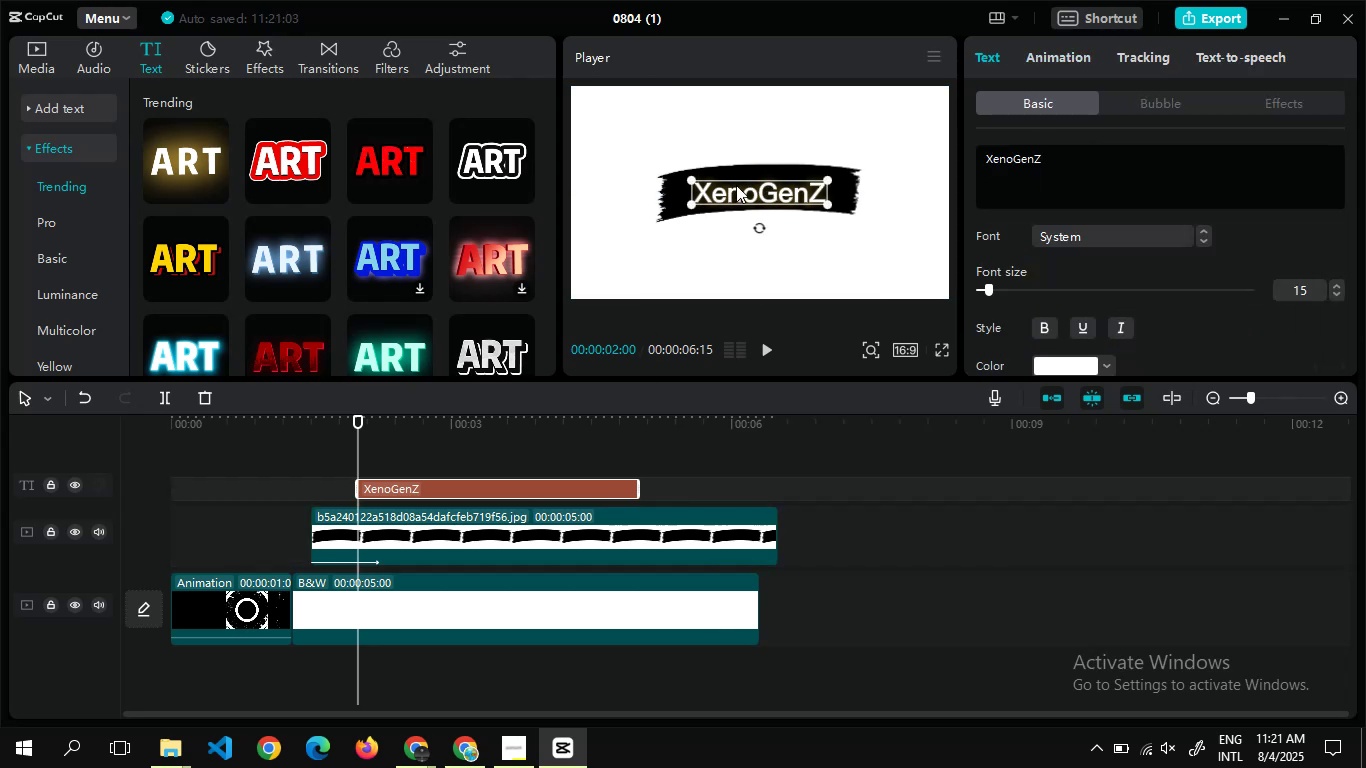 
left_click_drag(start_coordinate=[743, 195], to_coordinate=[746, 189])
 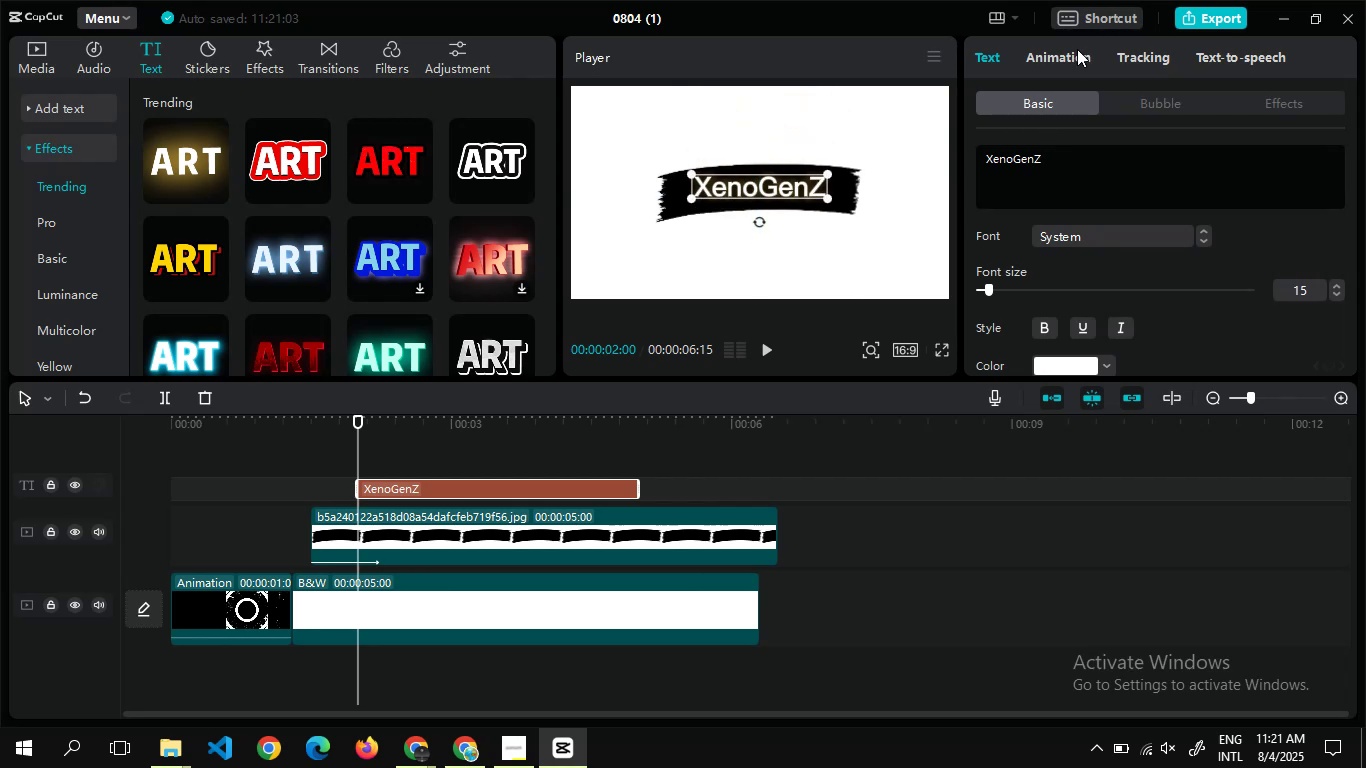 
left_click([1077, 49])
 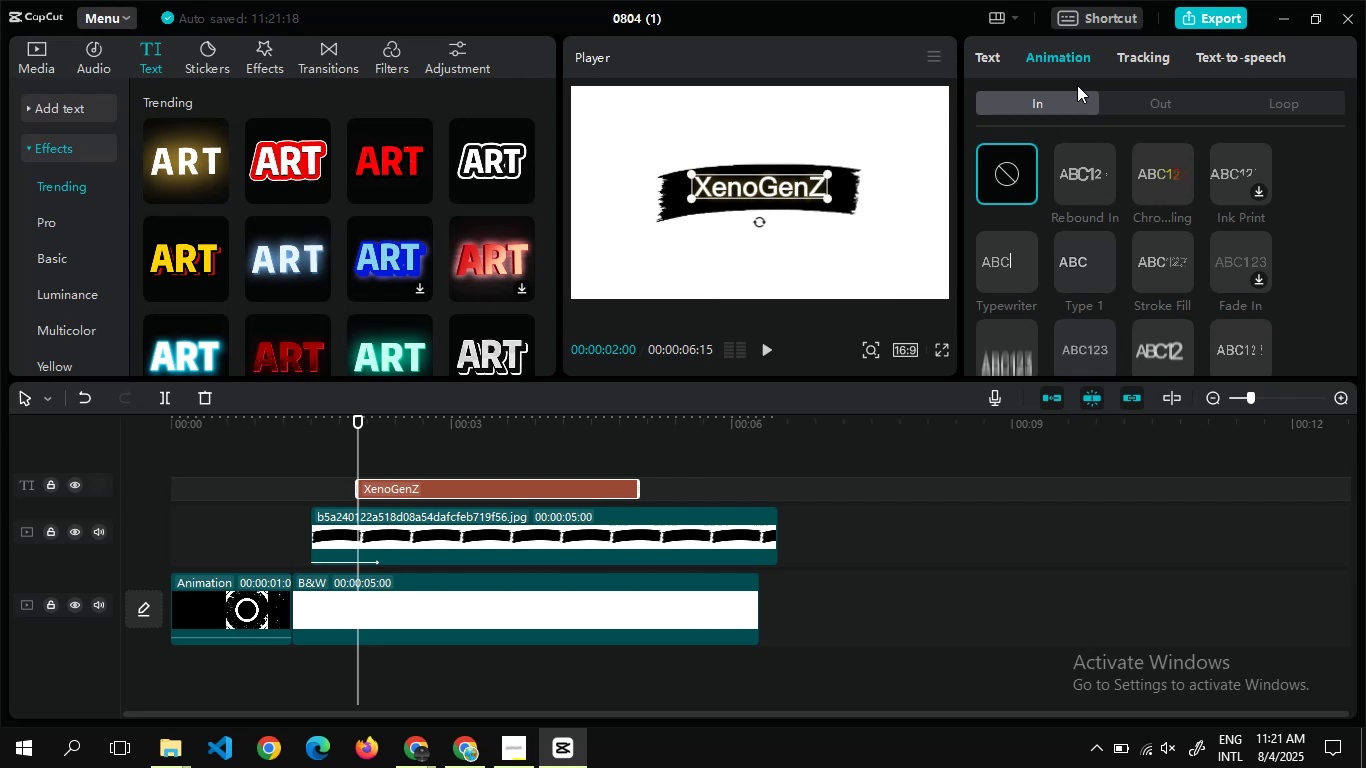 
wait(10.0)
 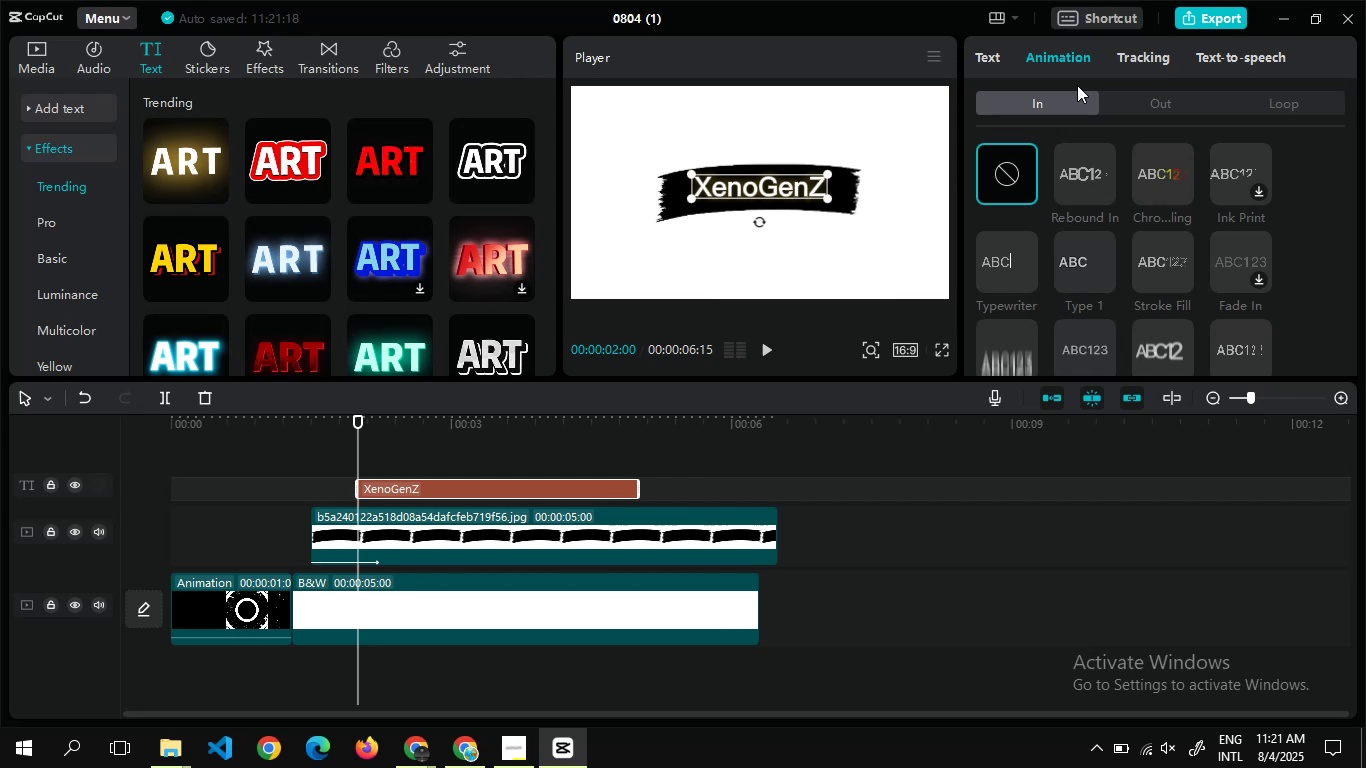 
left_click([1079, 242])
 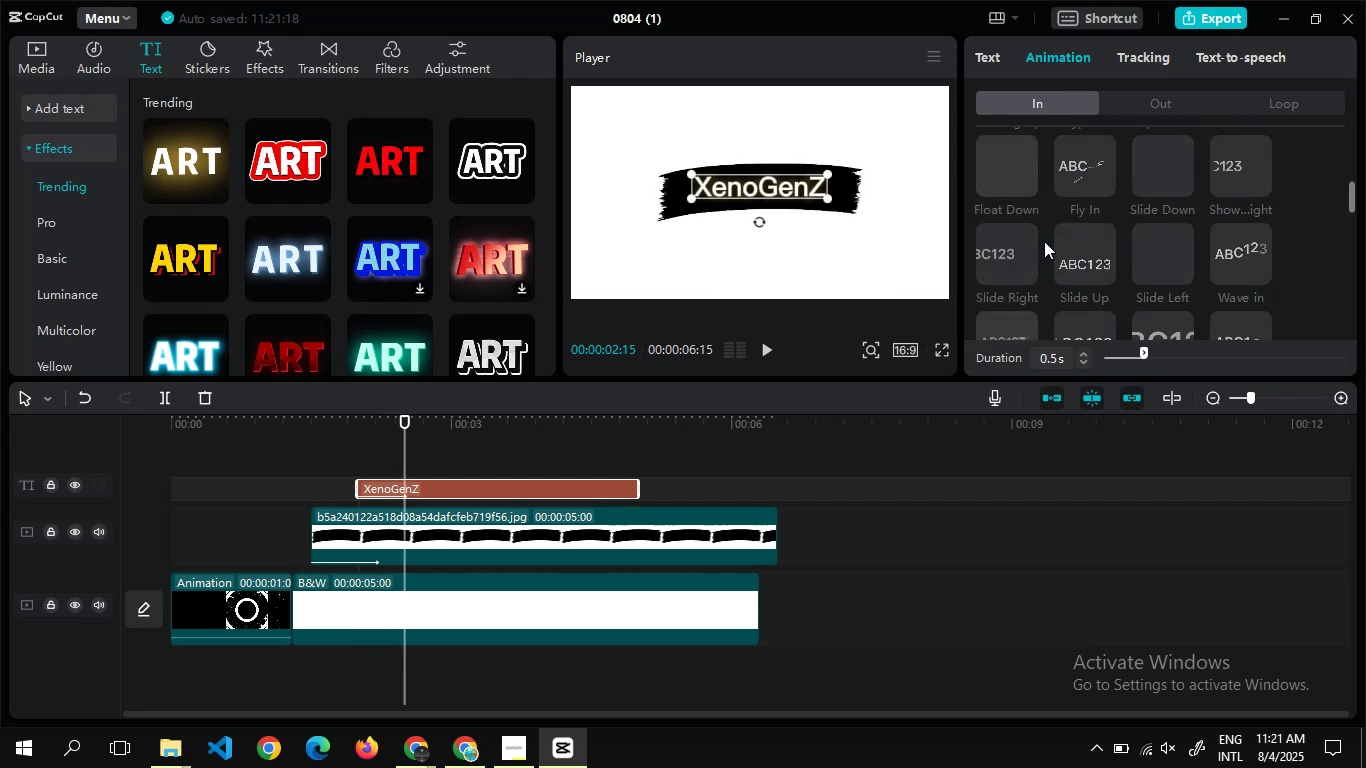 
left_click([991, 139])
 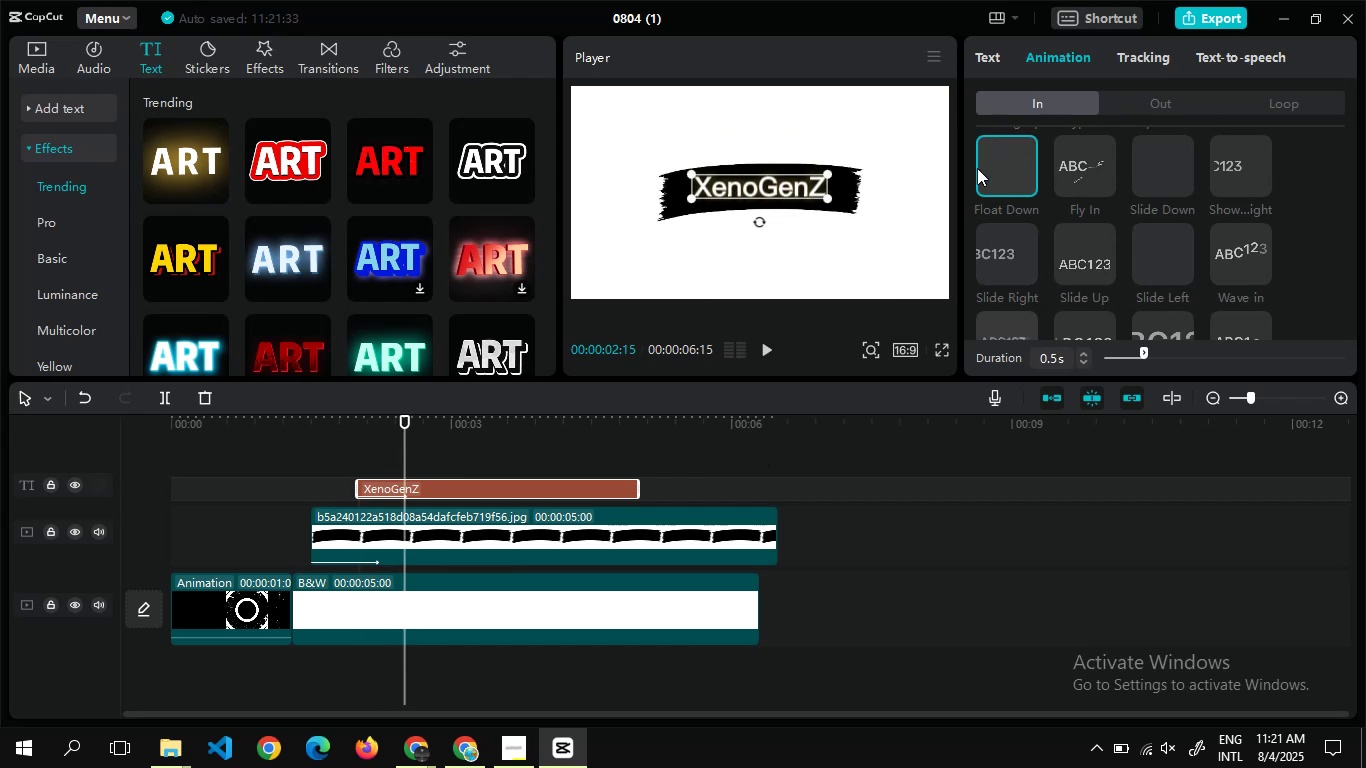 
left_click([1157, 107])
 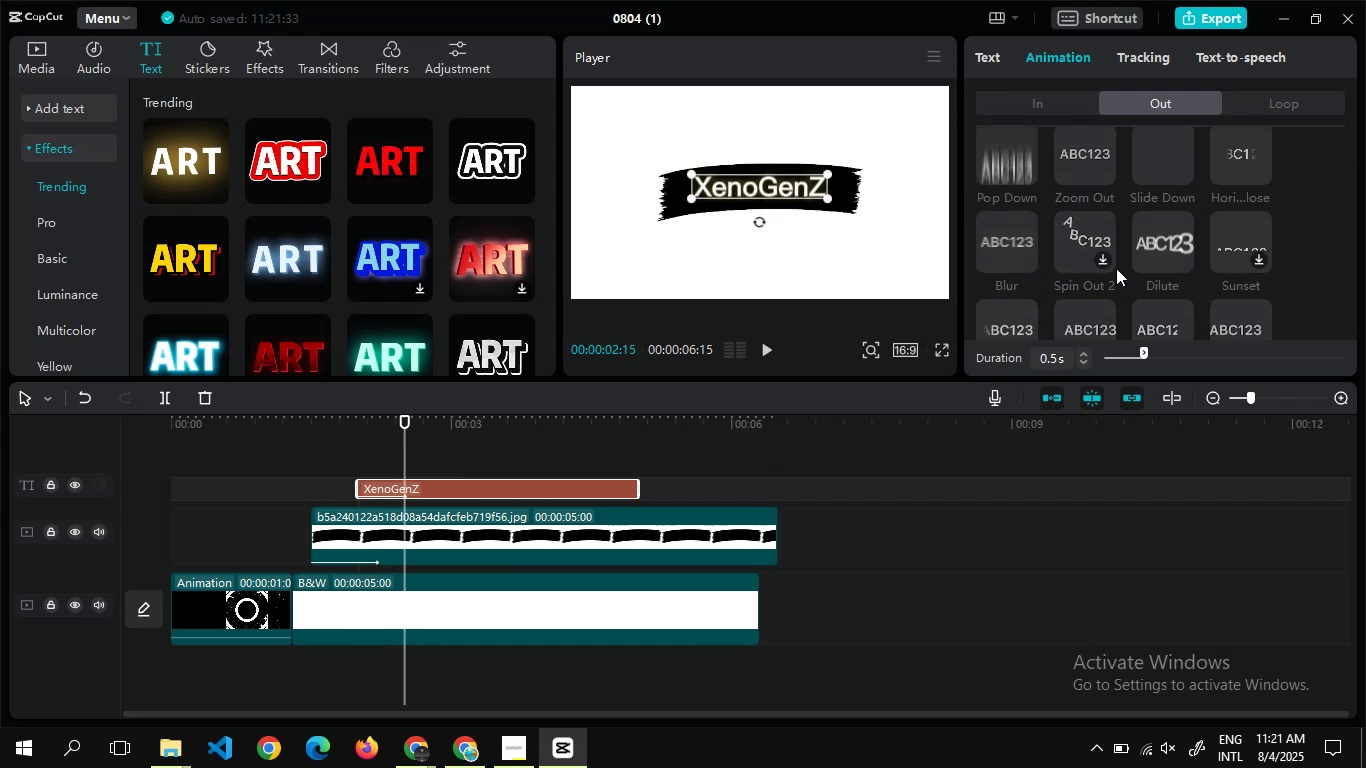 
wait(8.95)
 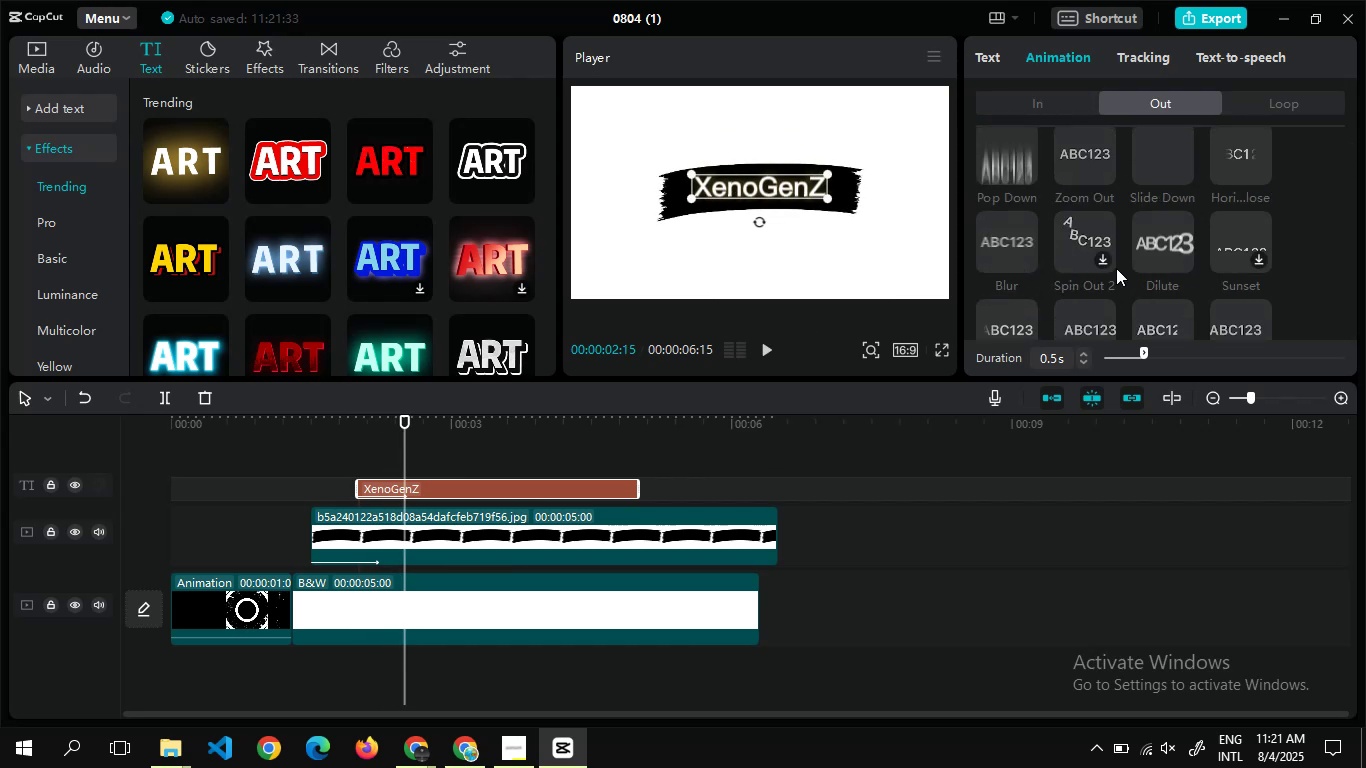 
left_click([1097, 255])
 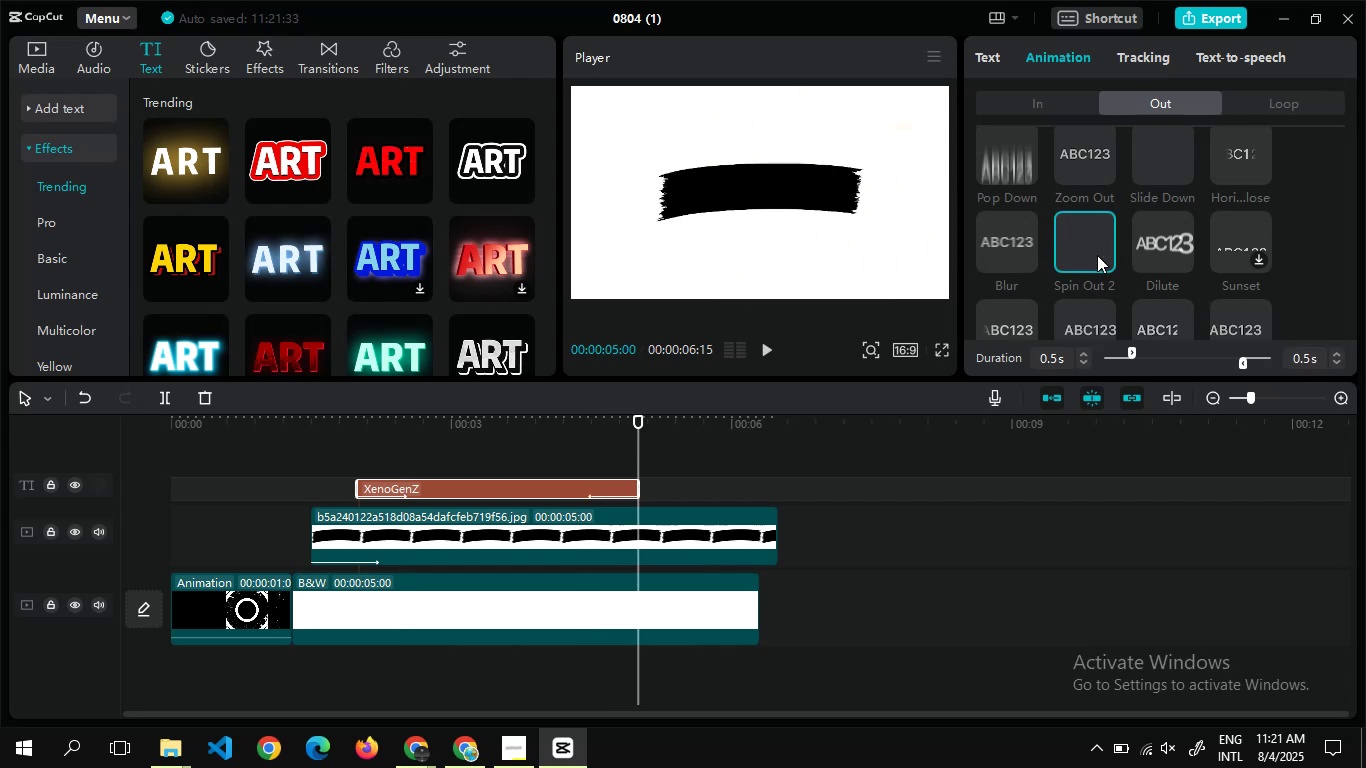 
left_click([1145, 247])
 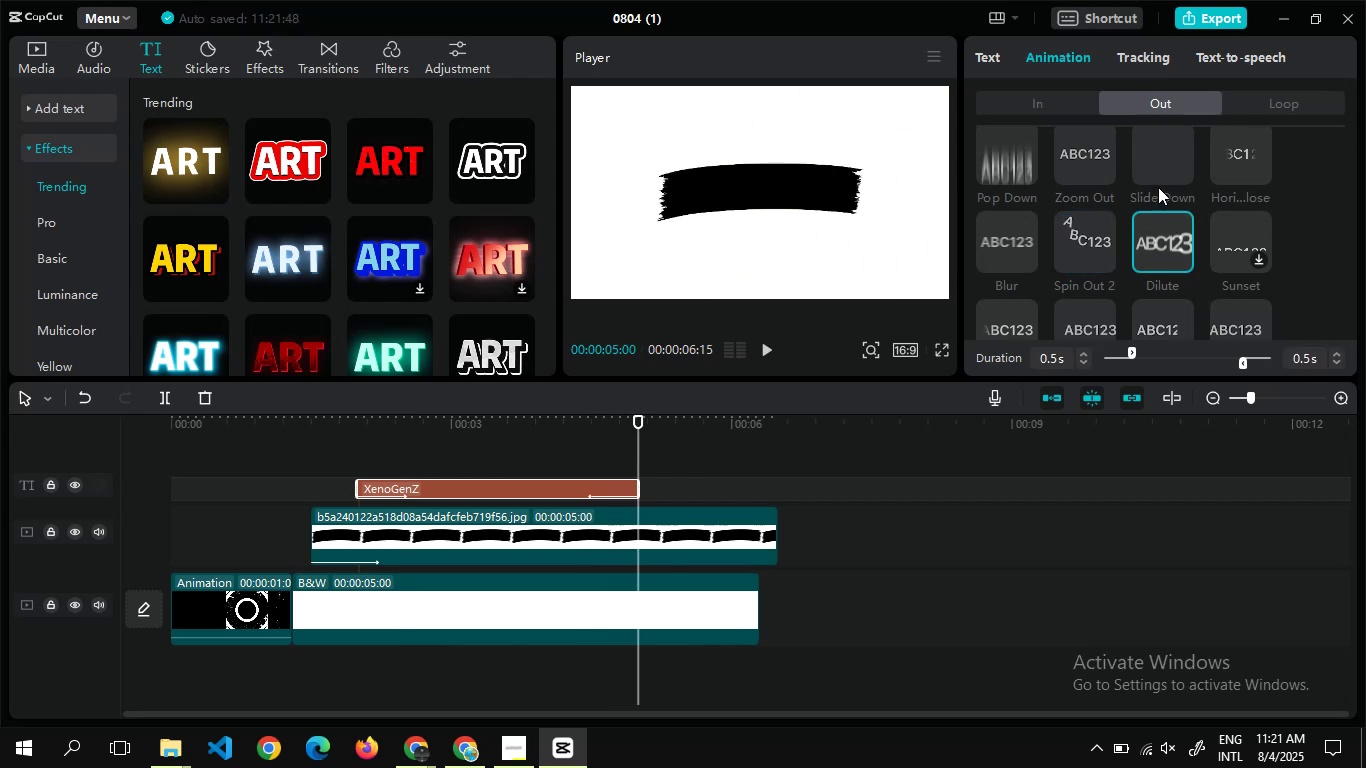 
left_click([1159, 169])
 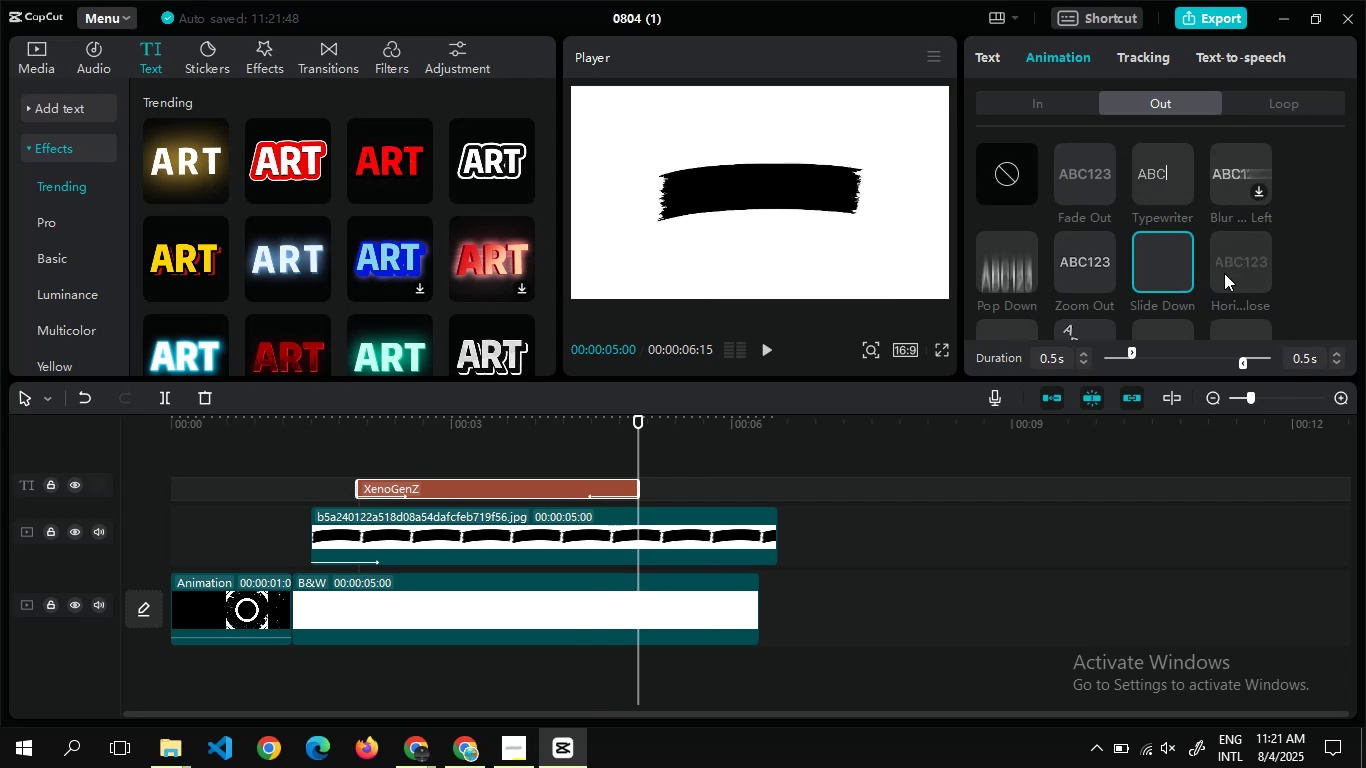 
left_click([1171, 256])
 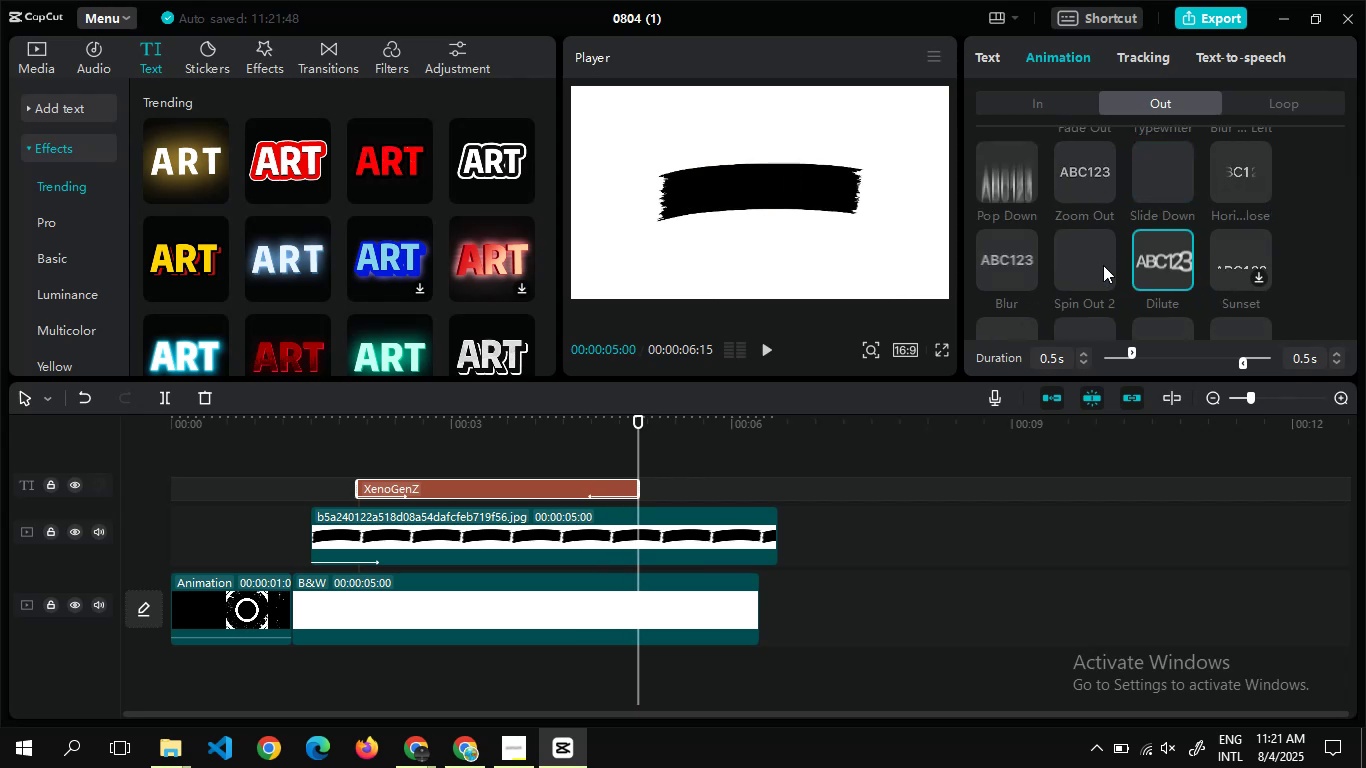 
left_click([1093, 265])
 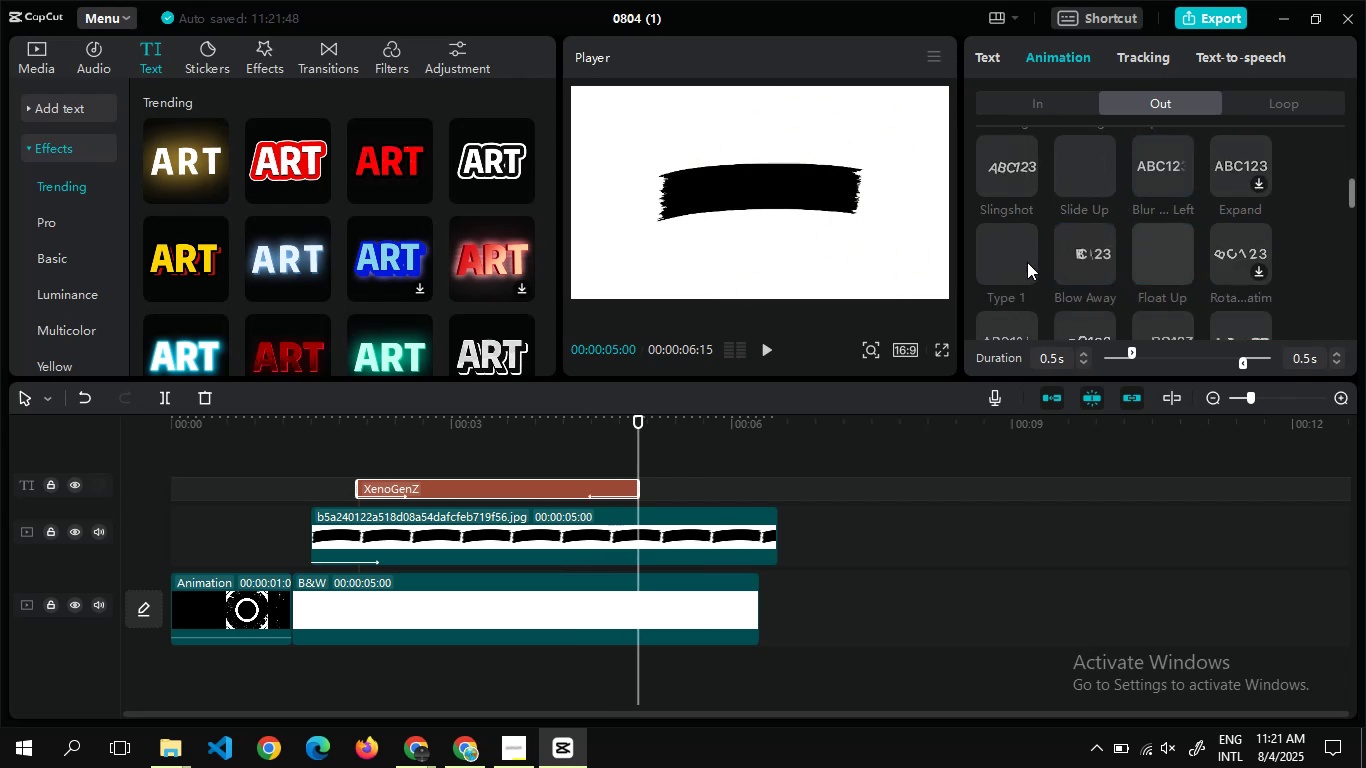 
left_click([1023, 260])
 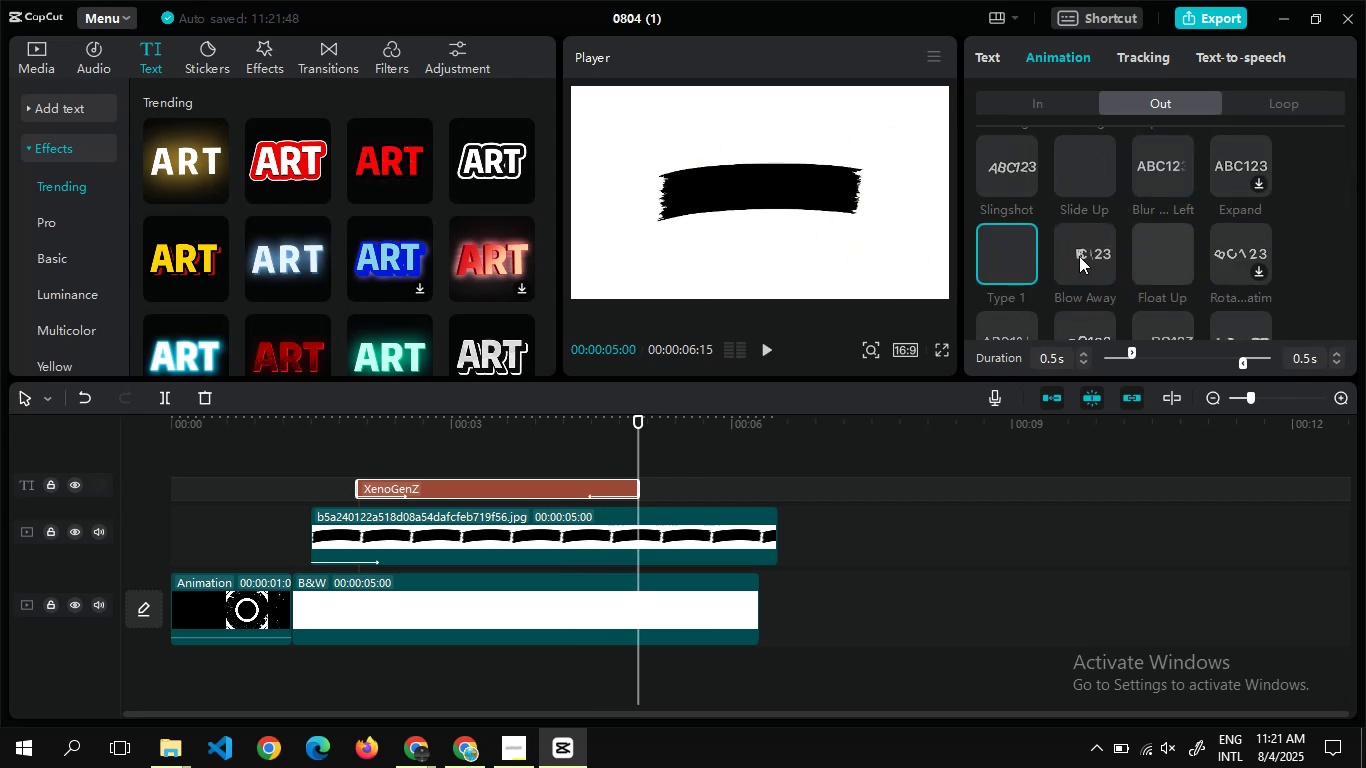 
left_click([1081, 255])
 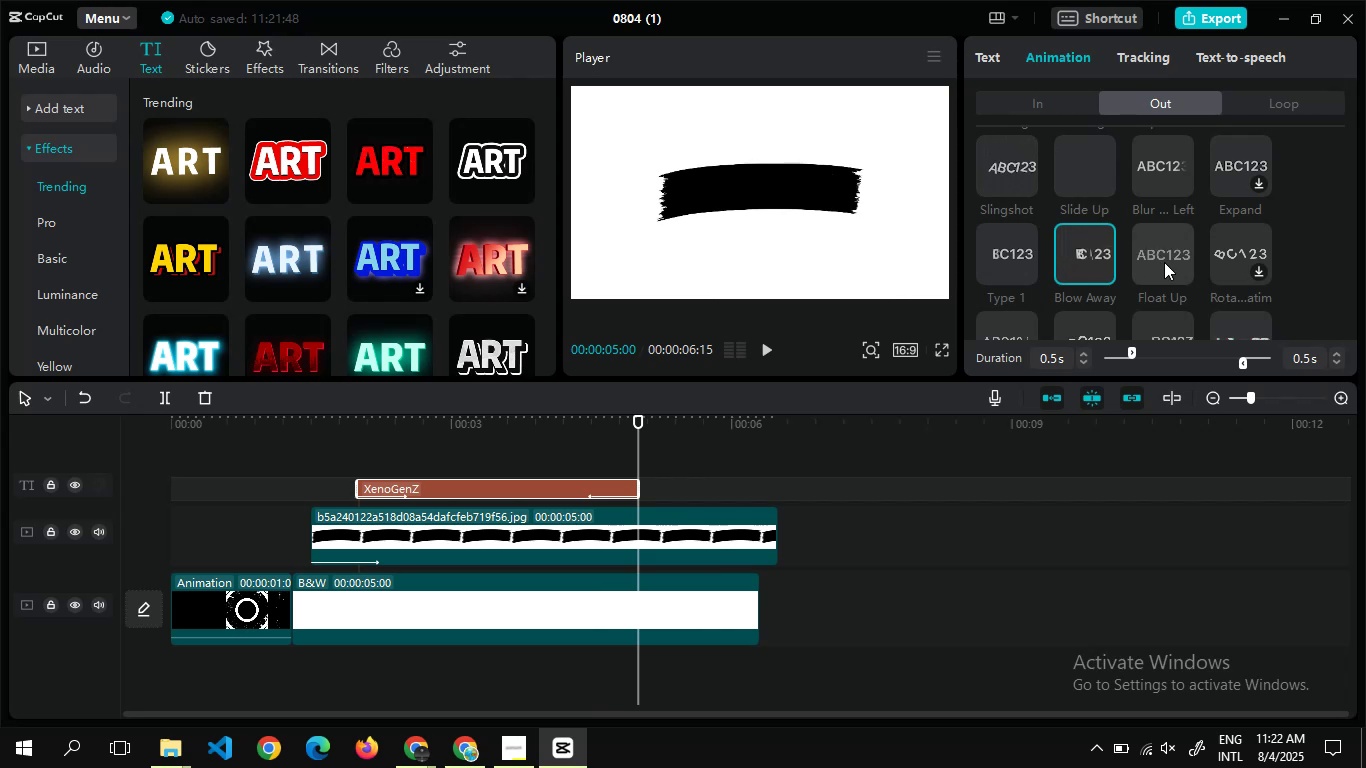 
left_click([1164, 262])
 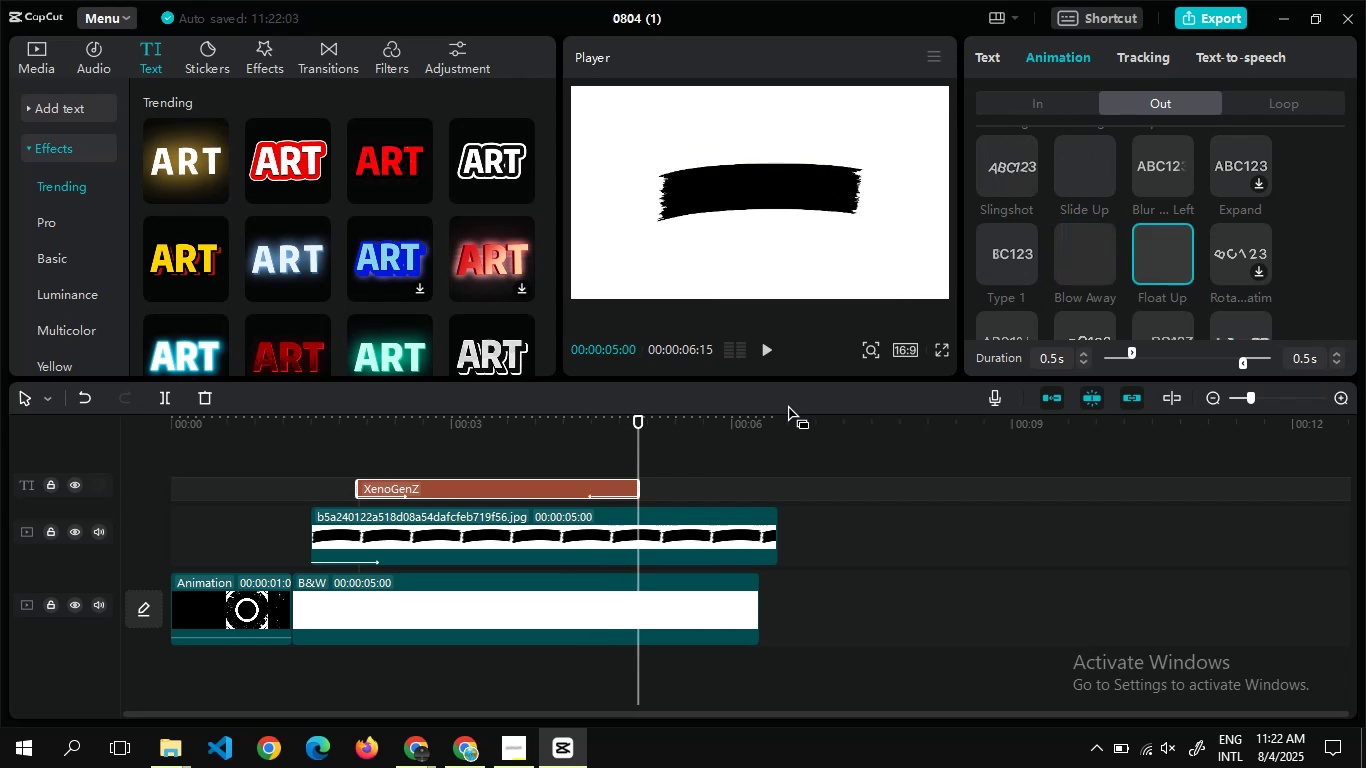 
left_click([684, 548])
 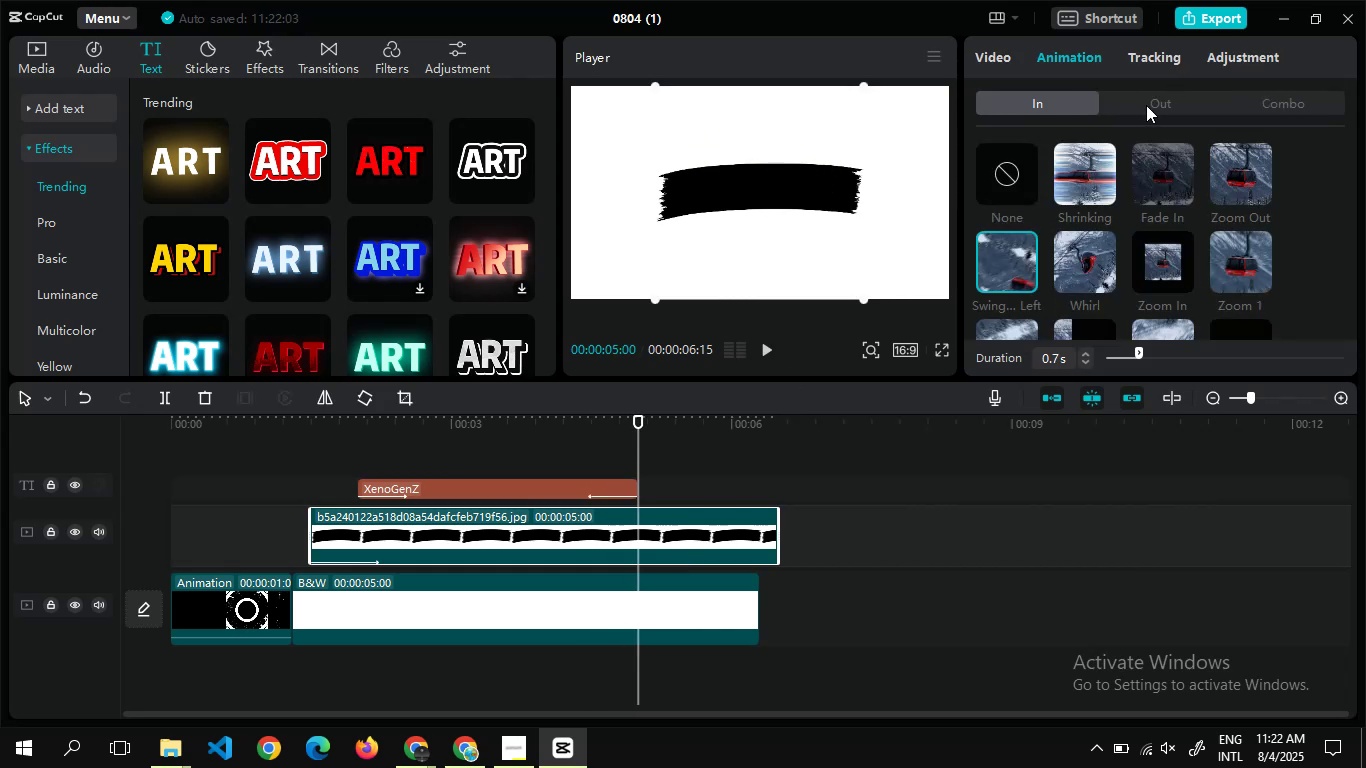 
left_click([1145, 106])
 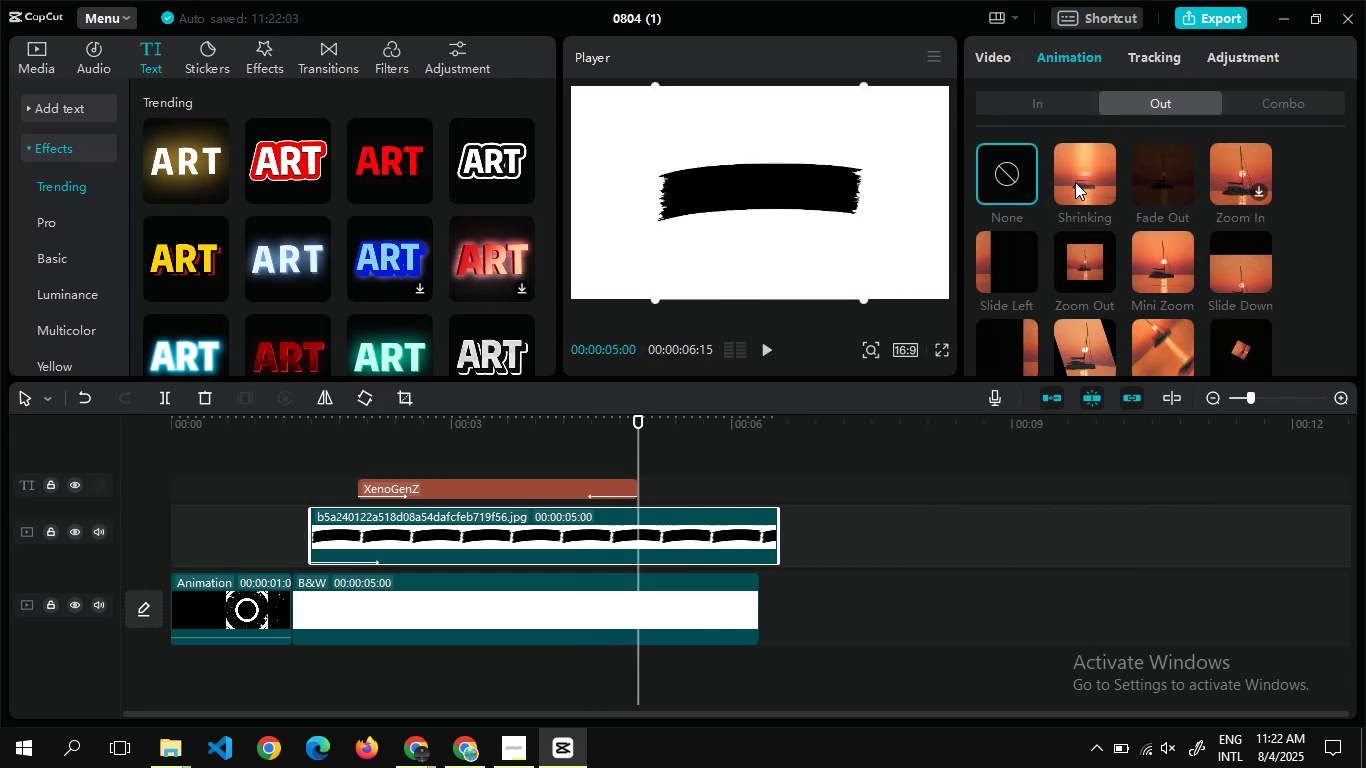 
left_click([1075, 182])
 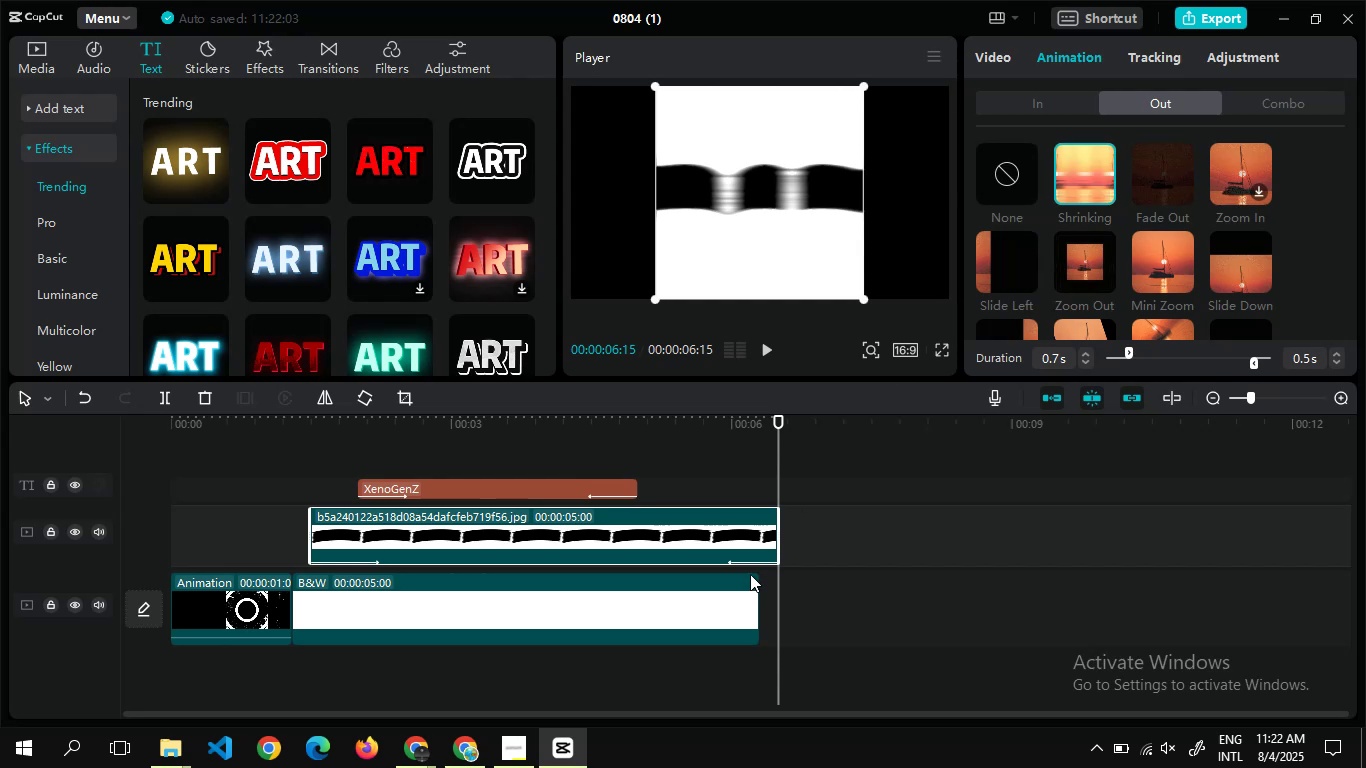 
left_click_drag(start_coordinate=[779, 542], to_coordinate=[633, 539])
 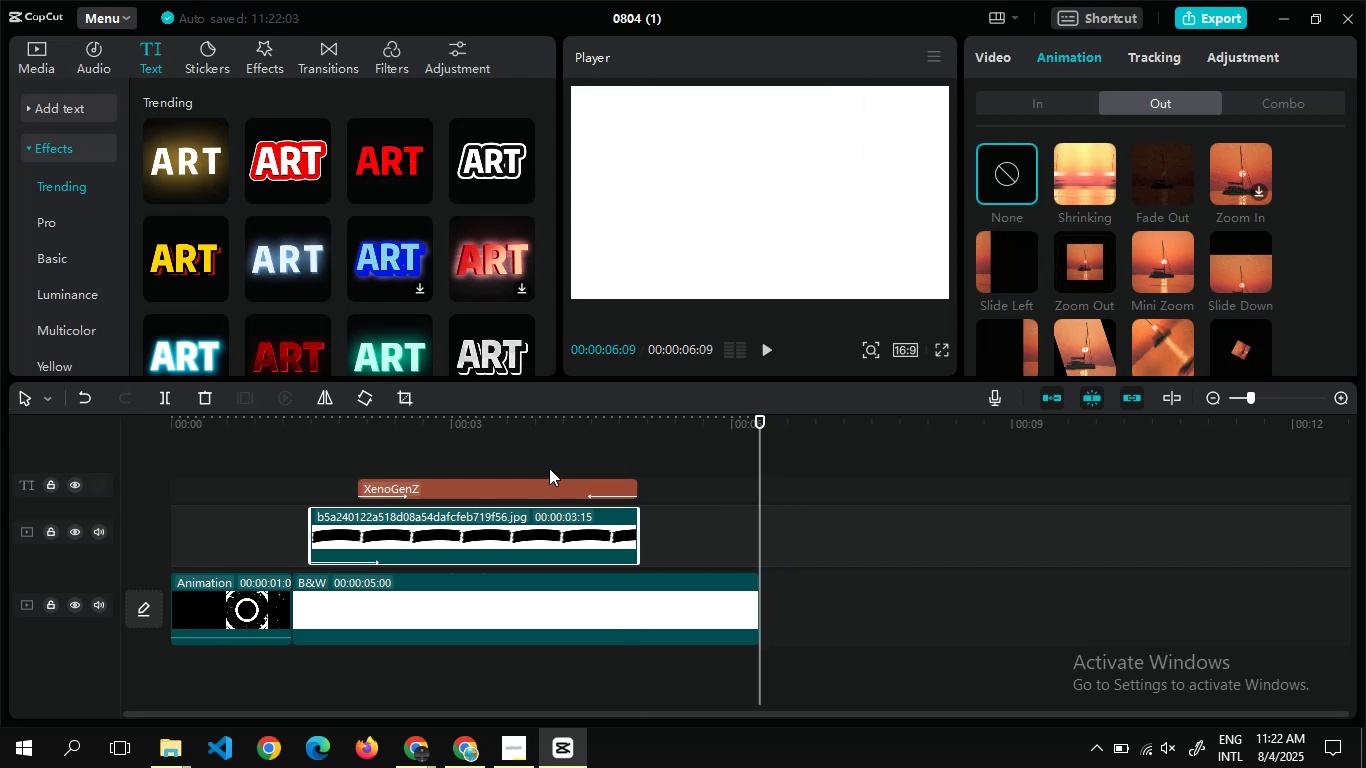 
double_click([549, 468])
 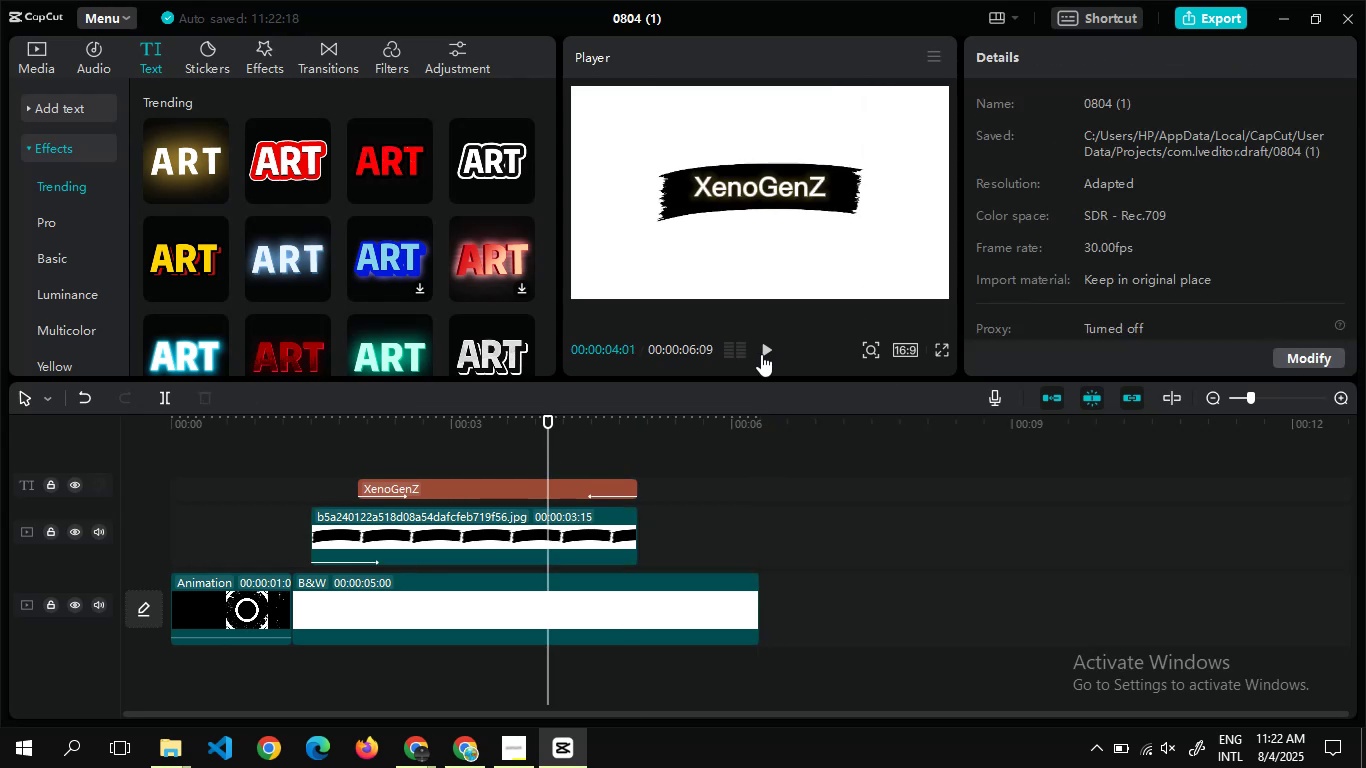 
left_click([760, 351])
 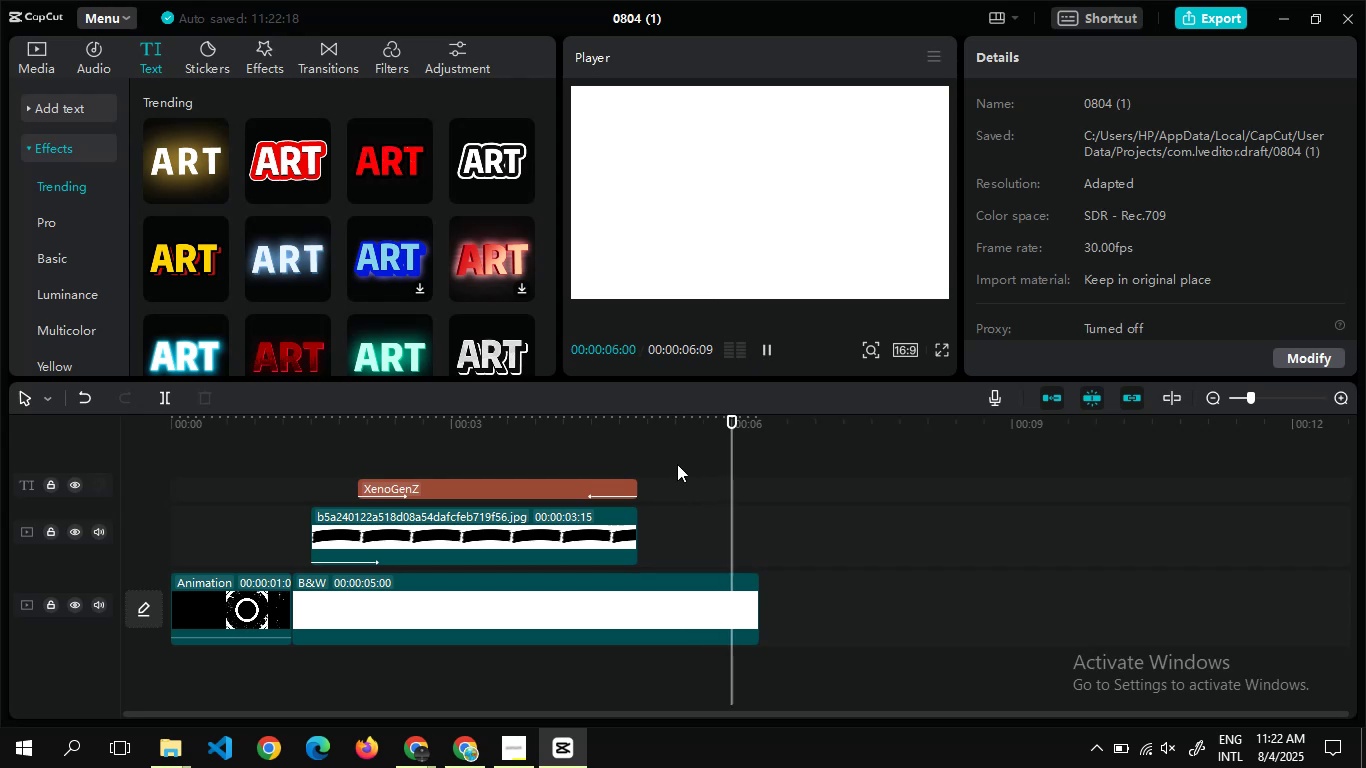 
left_click([594, 560])
 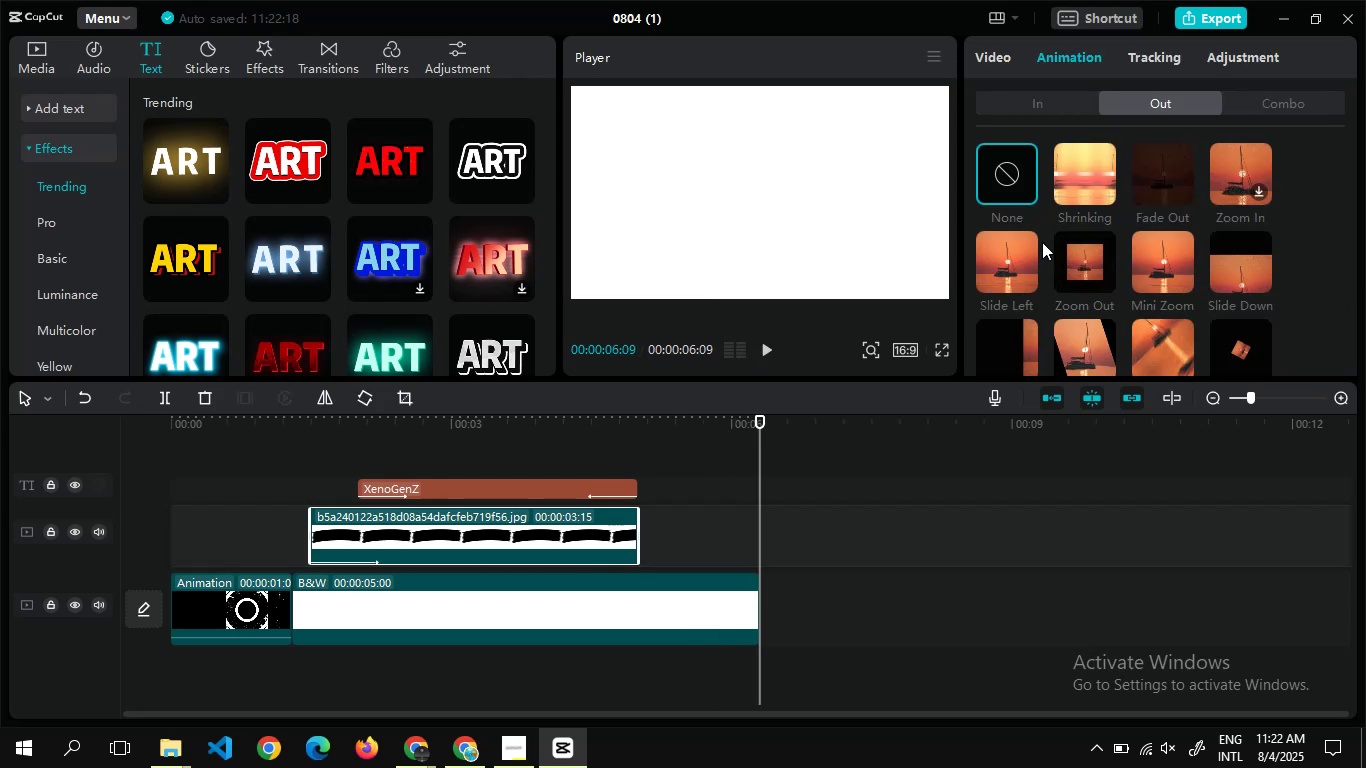 
mouse_move([1152, 261])
 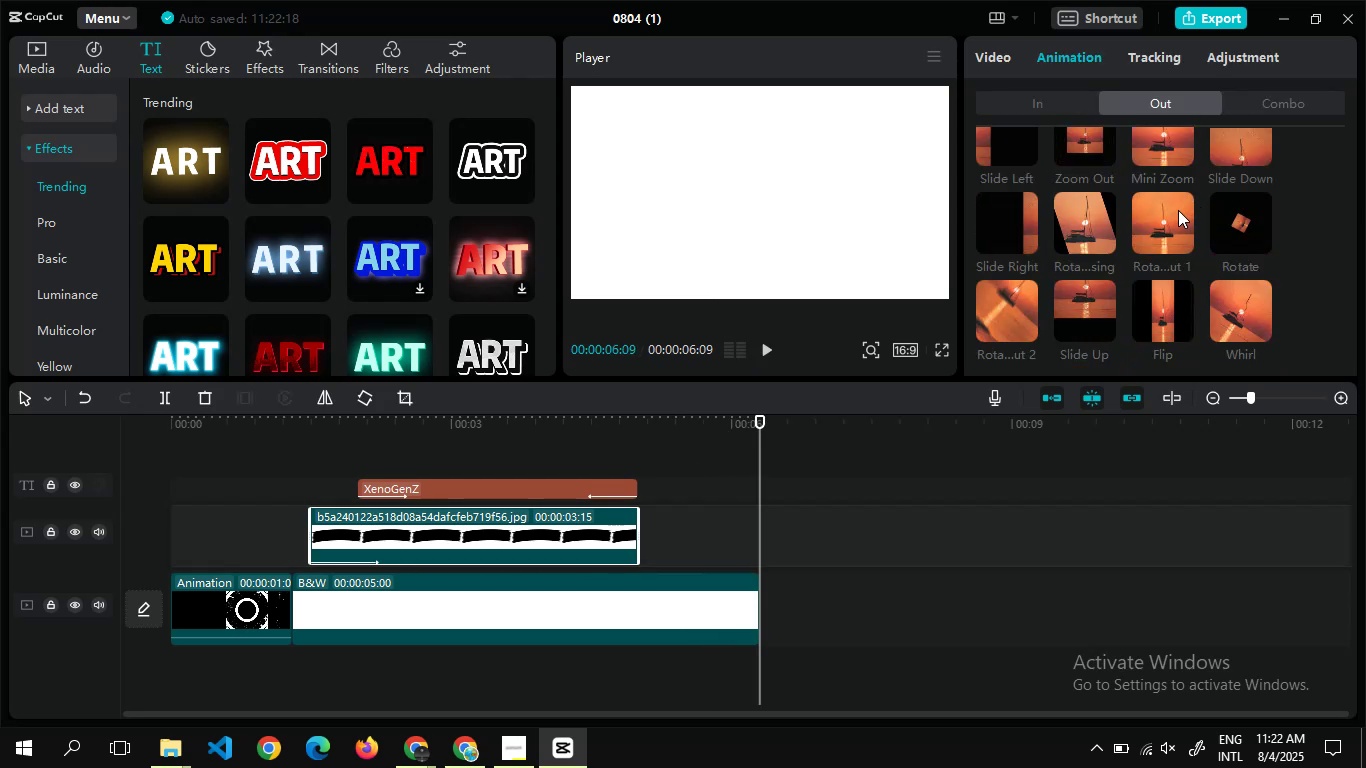 
left_click([1178, 210])
 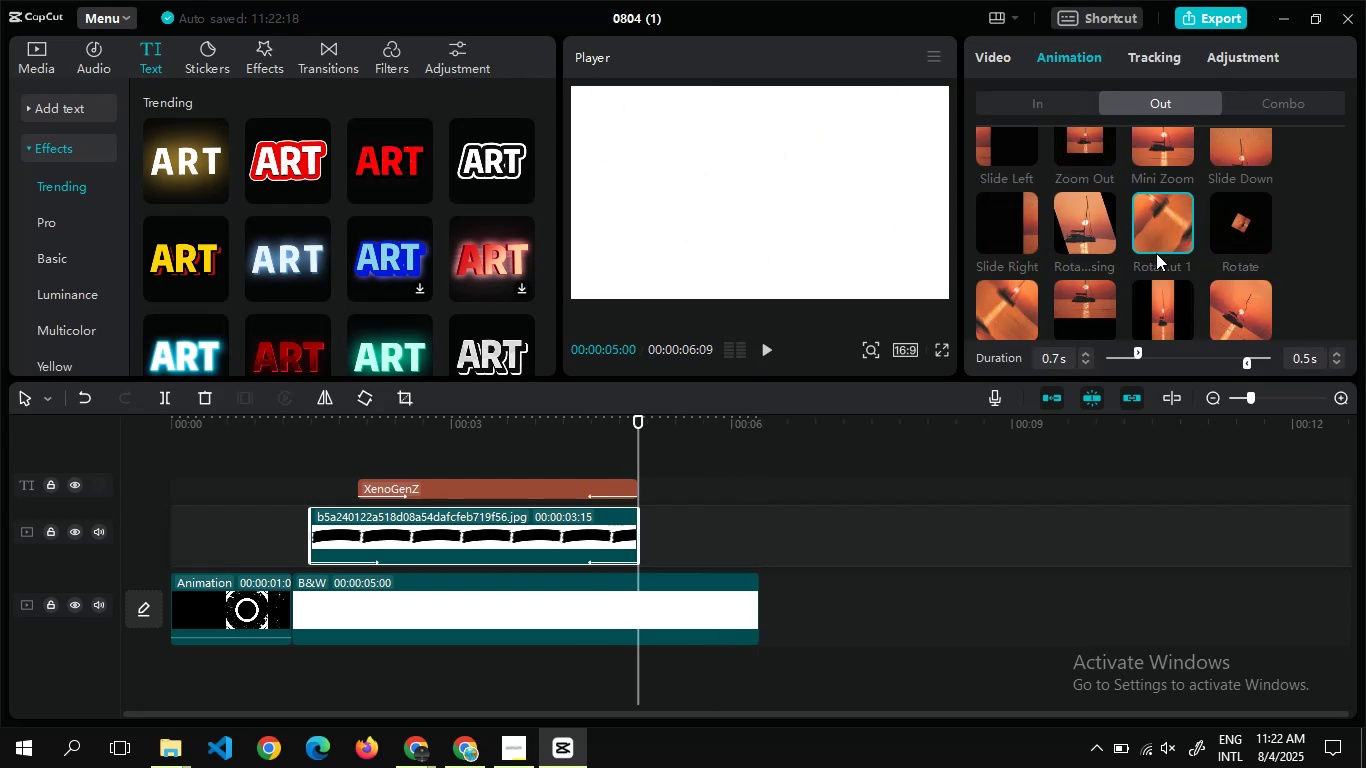 
left_click([1156, 292])
 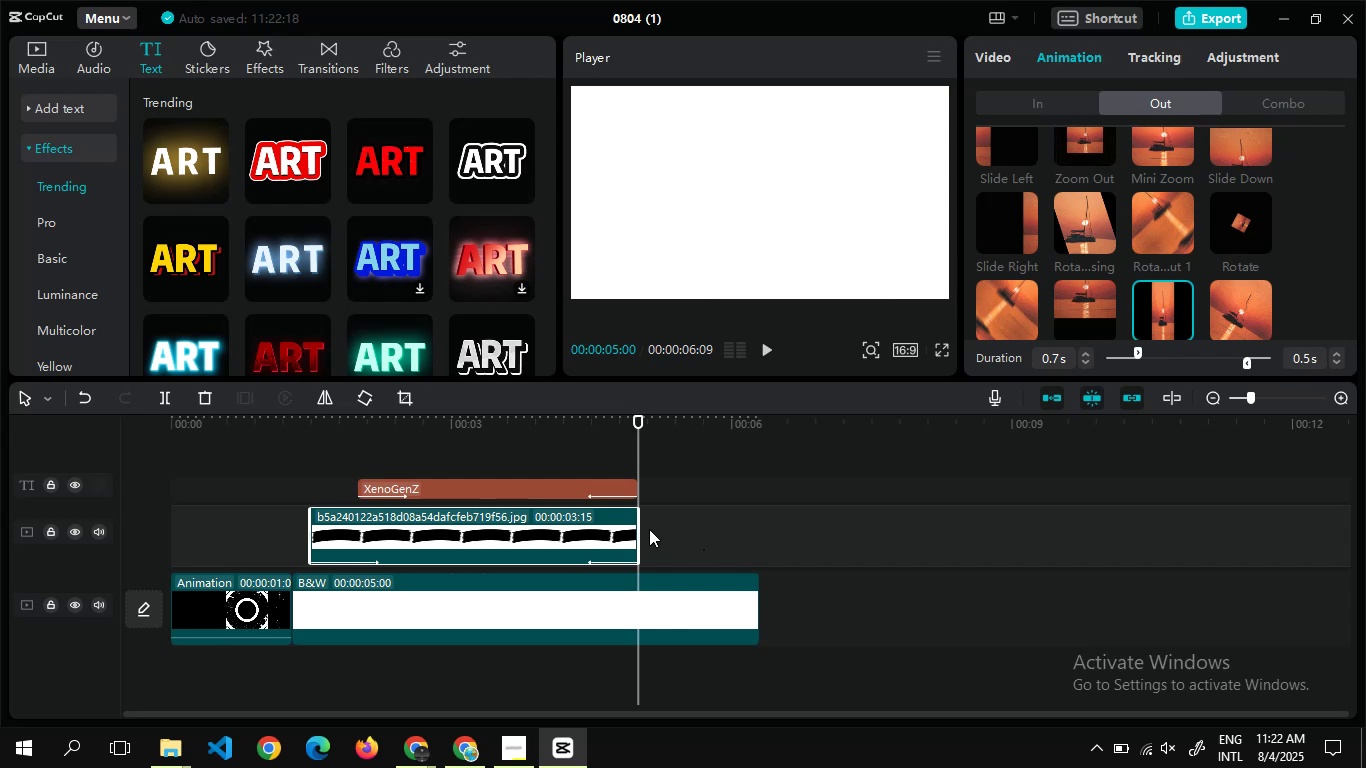 
left_click_drag(start_coordinate=[640, 529], to_coordinate=[651, 531])
 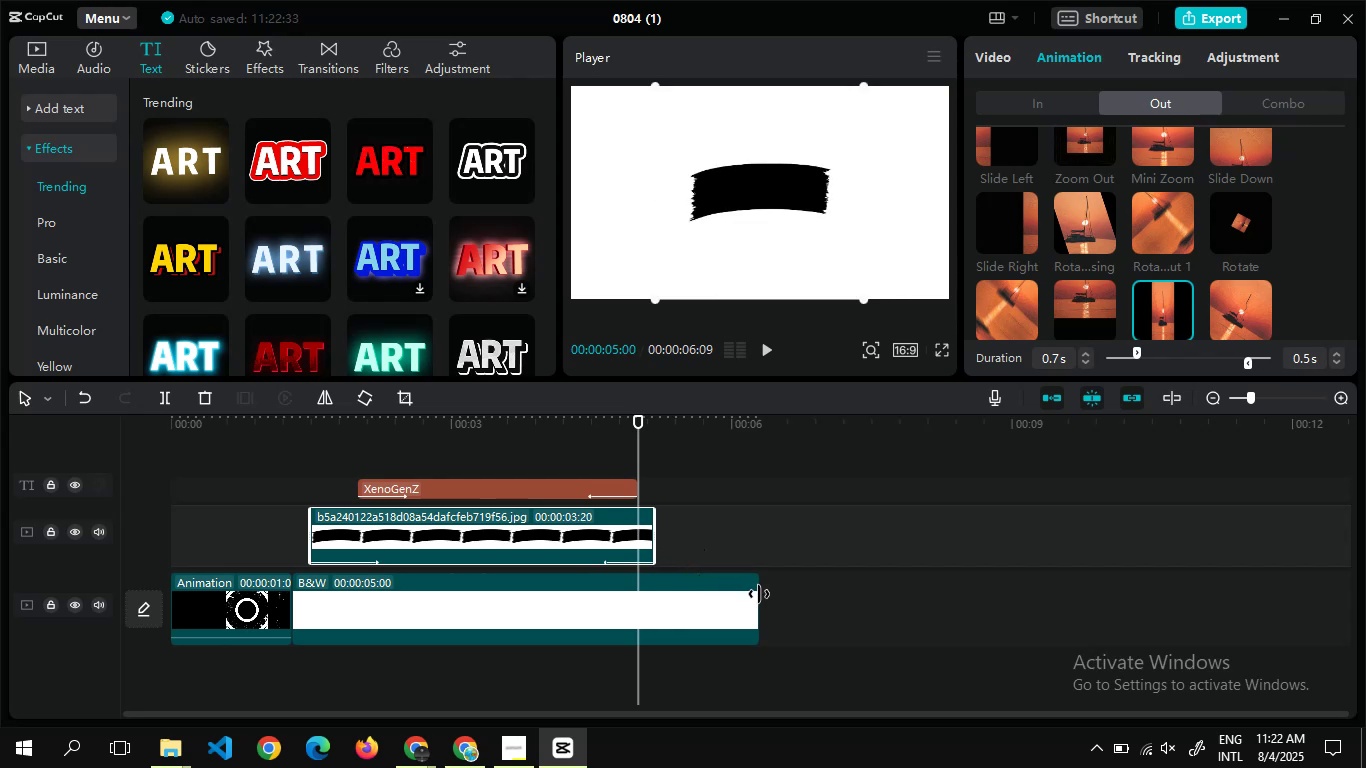 
left_click_drag(start_coordinate=[759, 594], to_coordinate=[657, 584])
 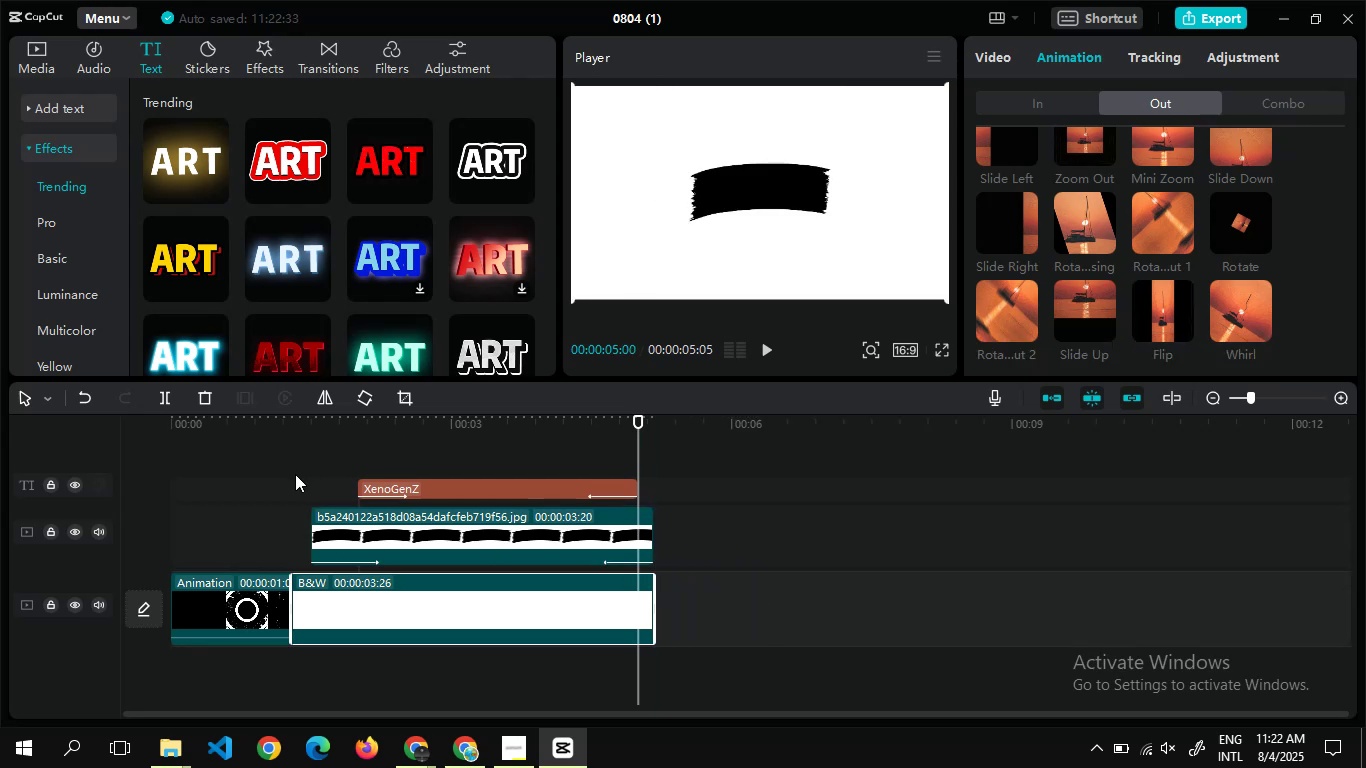 
double_click([295, 474])
 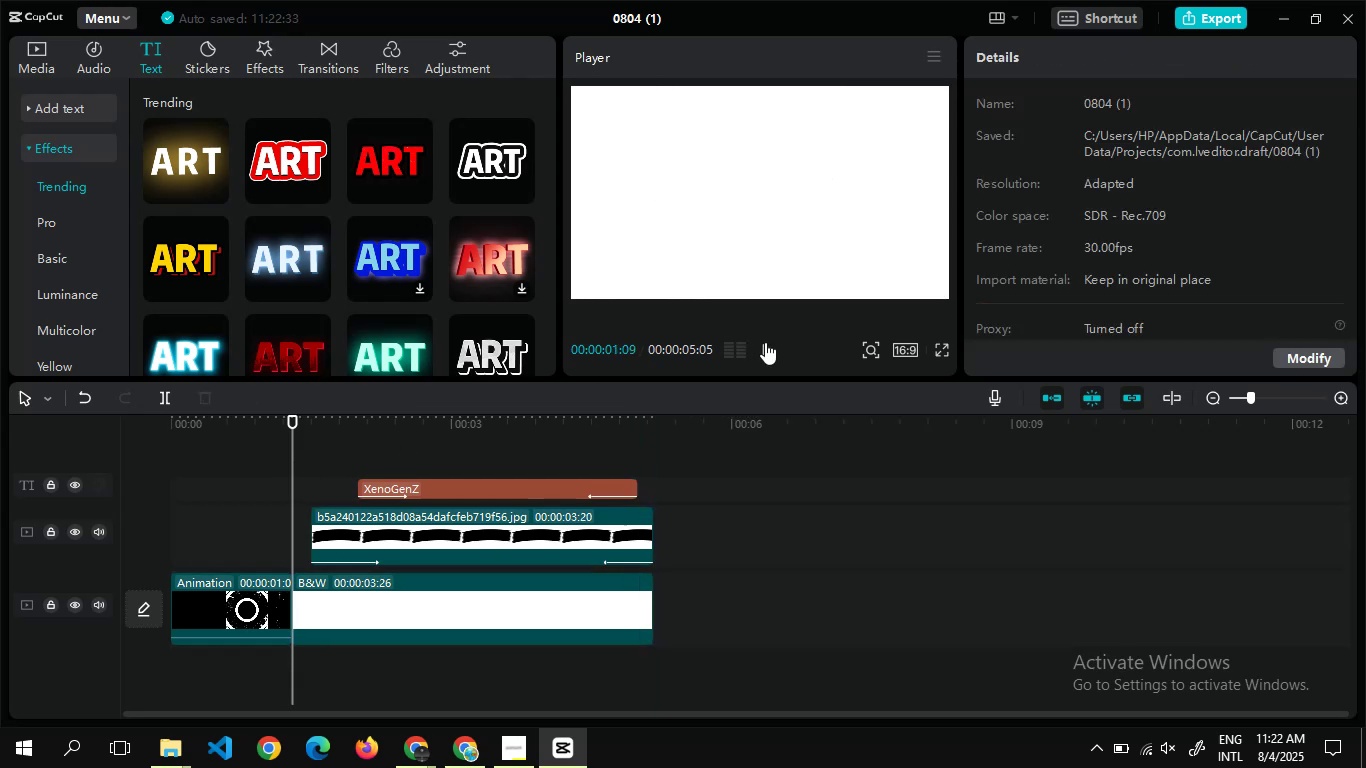 
left_click([765, 342])
 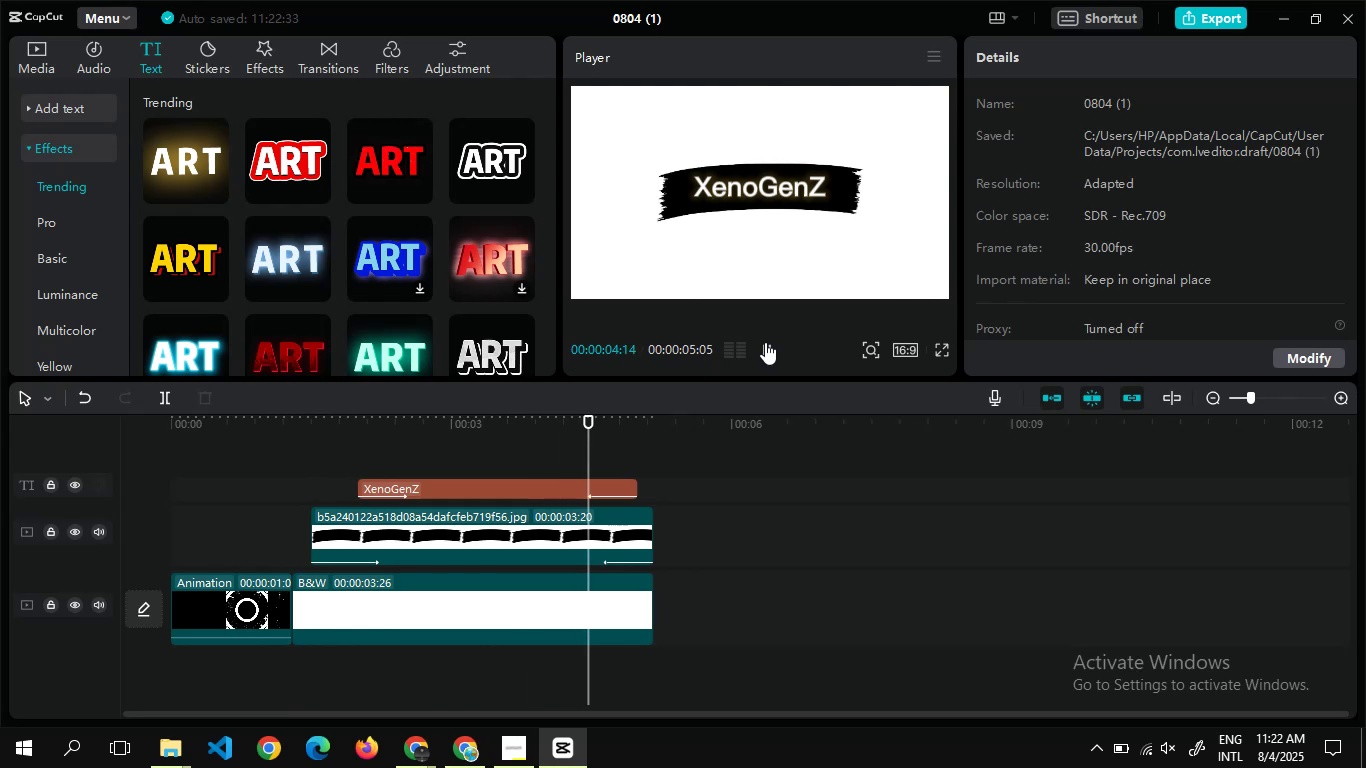 
wait(8.27)
 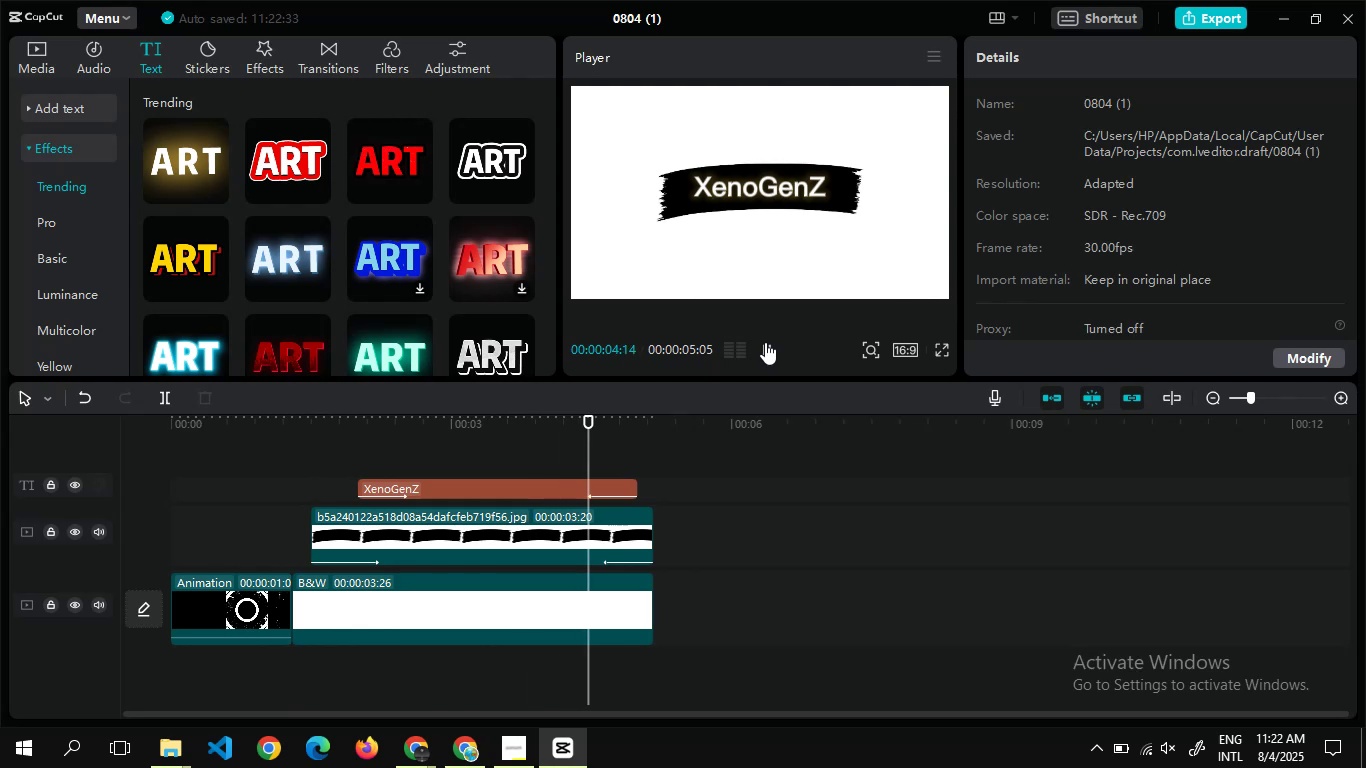 
left_click_drag(start_coordinate=[652, 595], to_coordinate=[661, 599])
 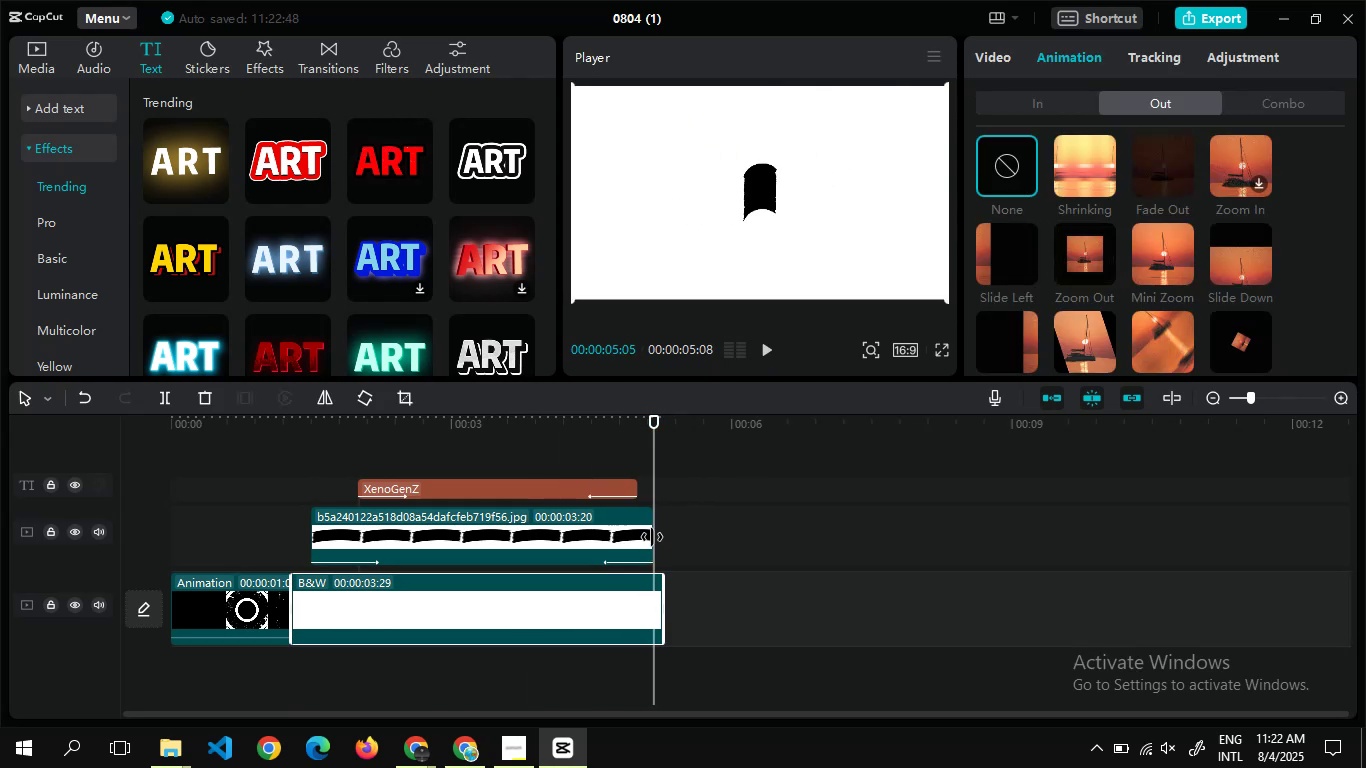 
left_click_drag(start_coordinate=[652, 537], to_coordinate=[659, 537])
 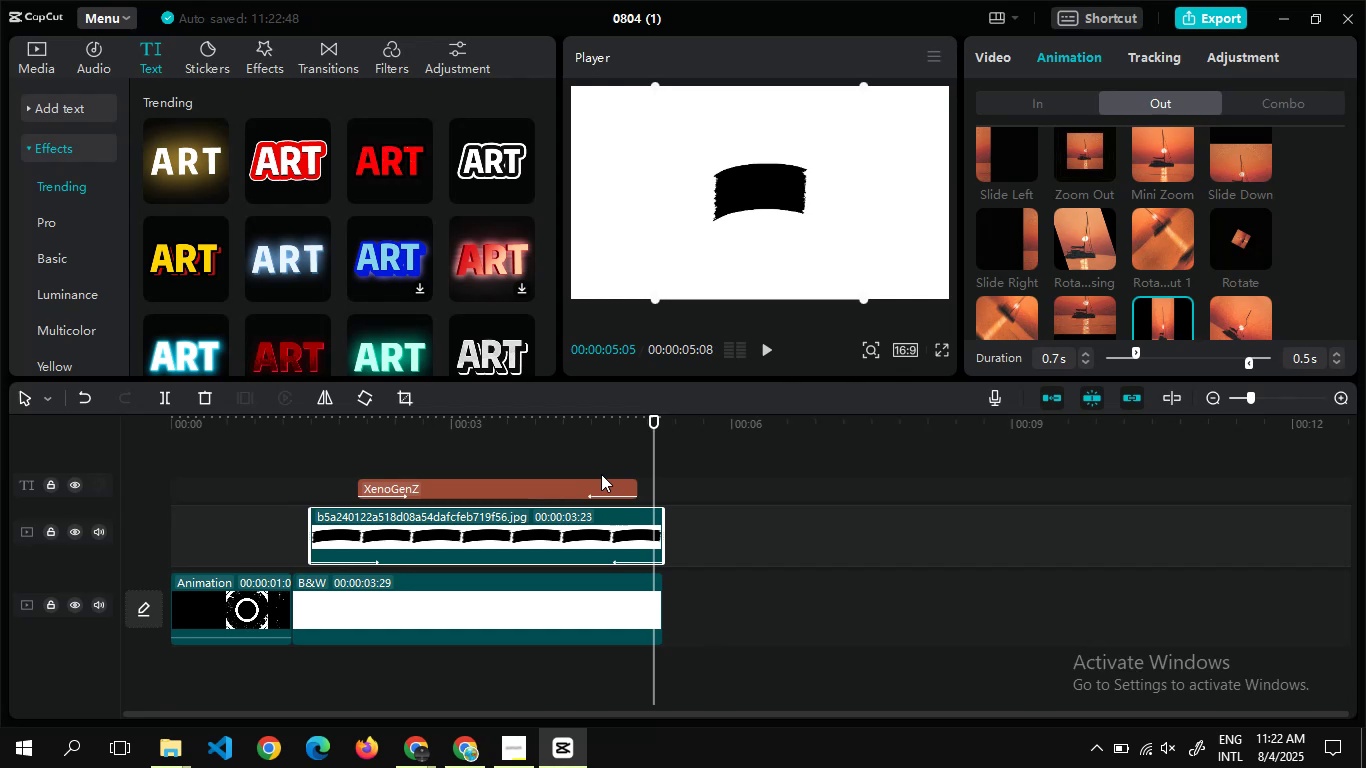 
double_click([601, 474])
 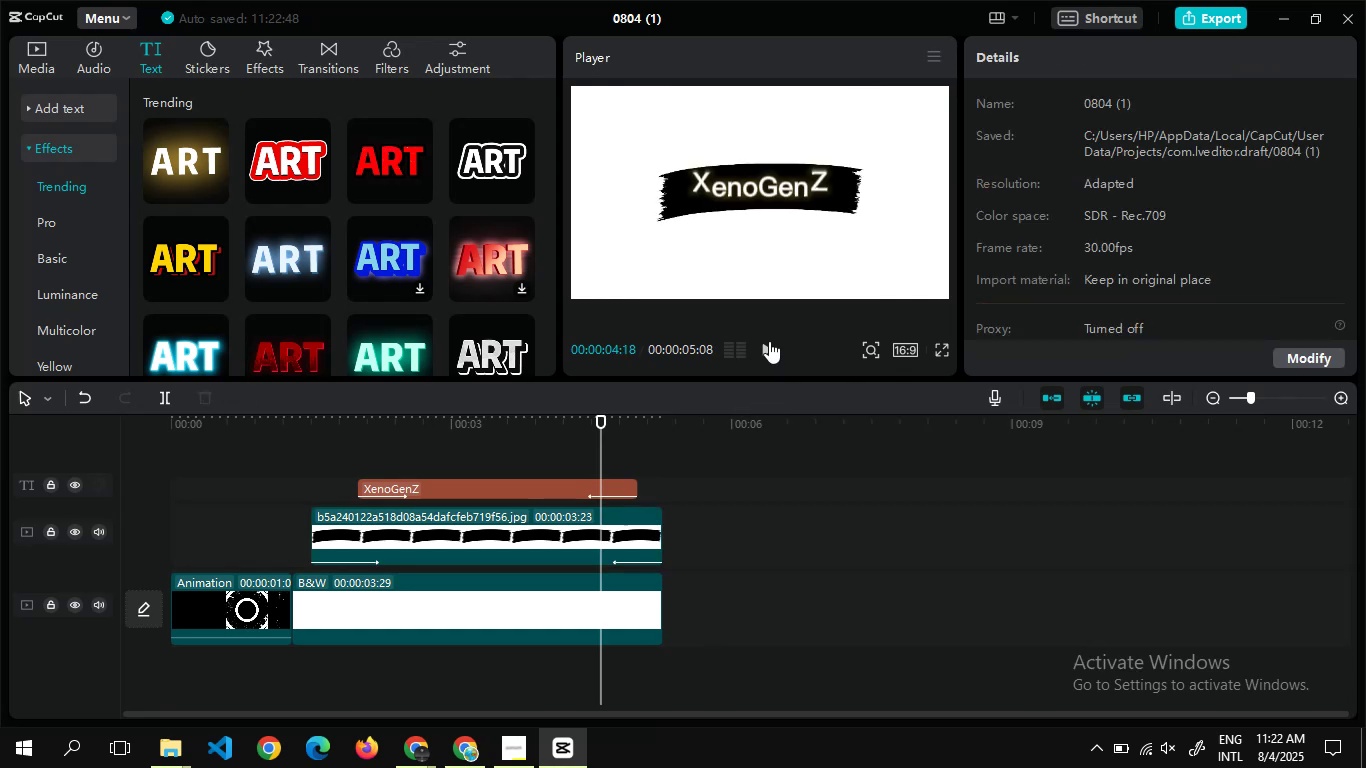 
left_click([769, 341])
 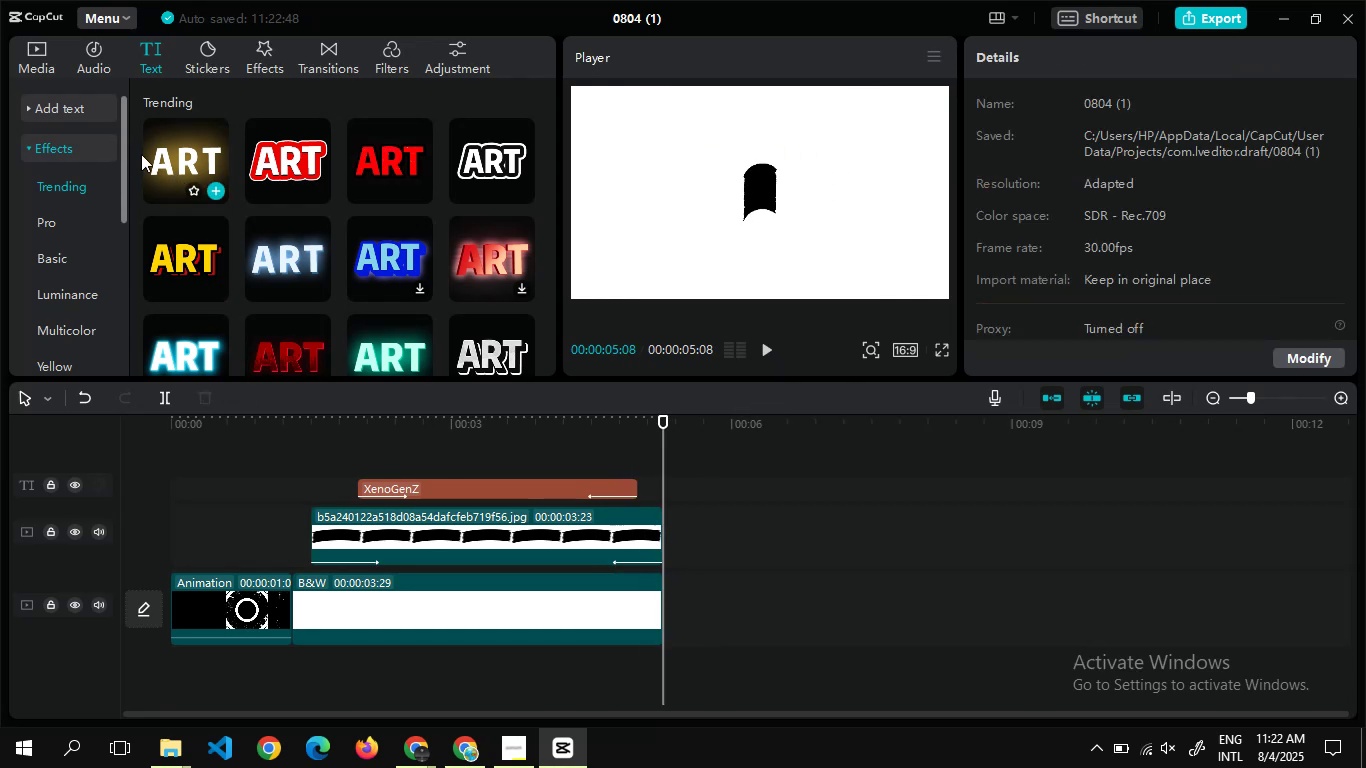 
wait(6.14)
 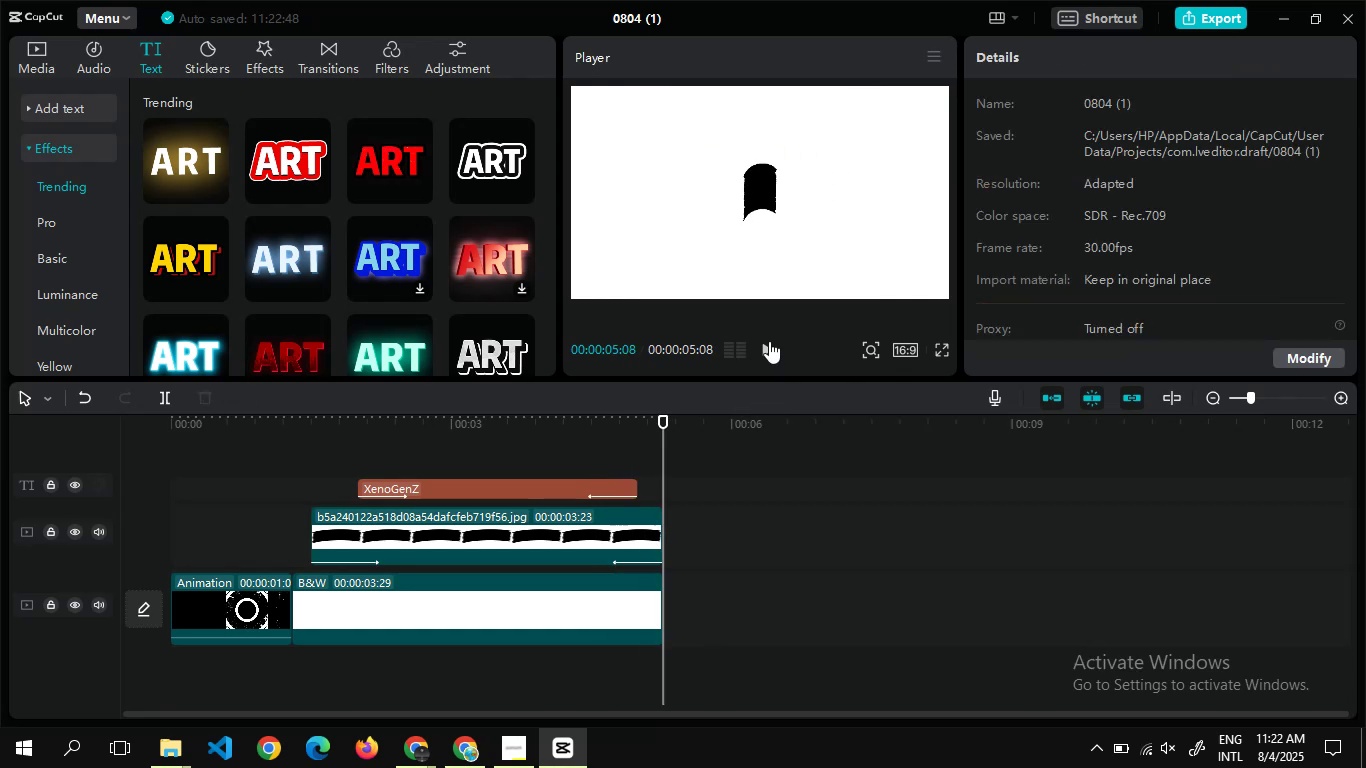 
left_click([36, 56])
 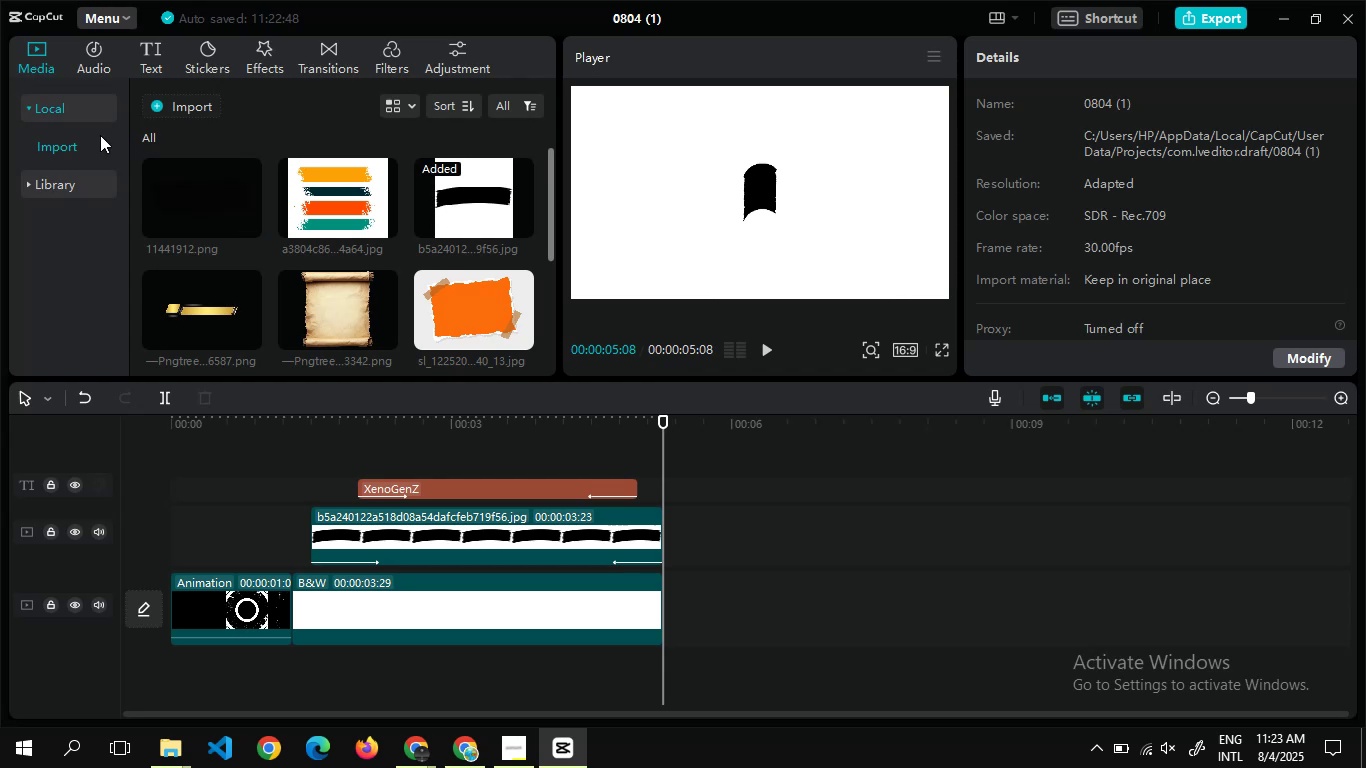 
left_click([72, 175])
 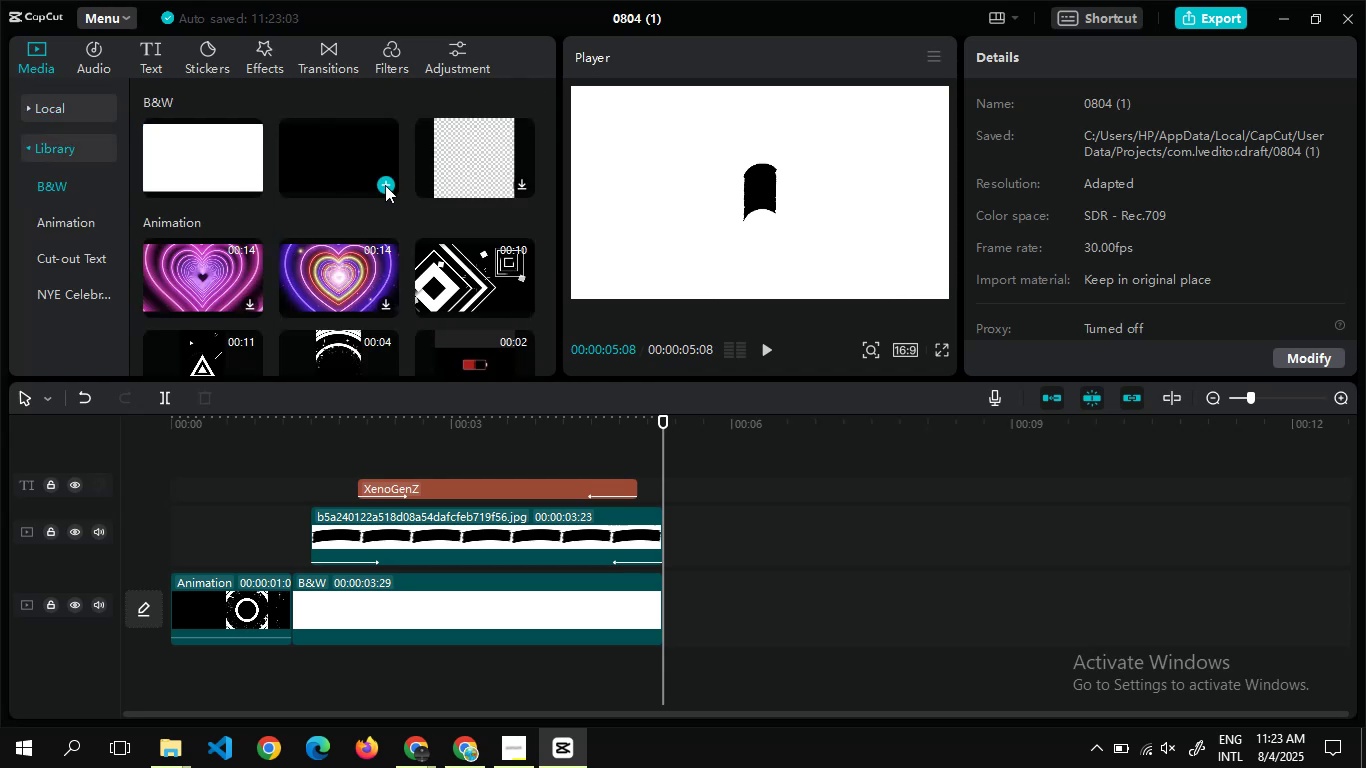 
left_click([385, 185])
 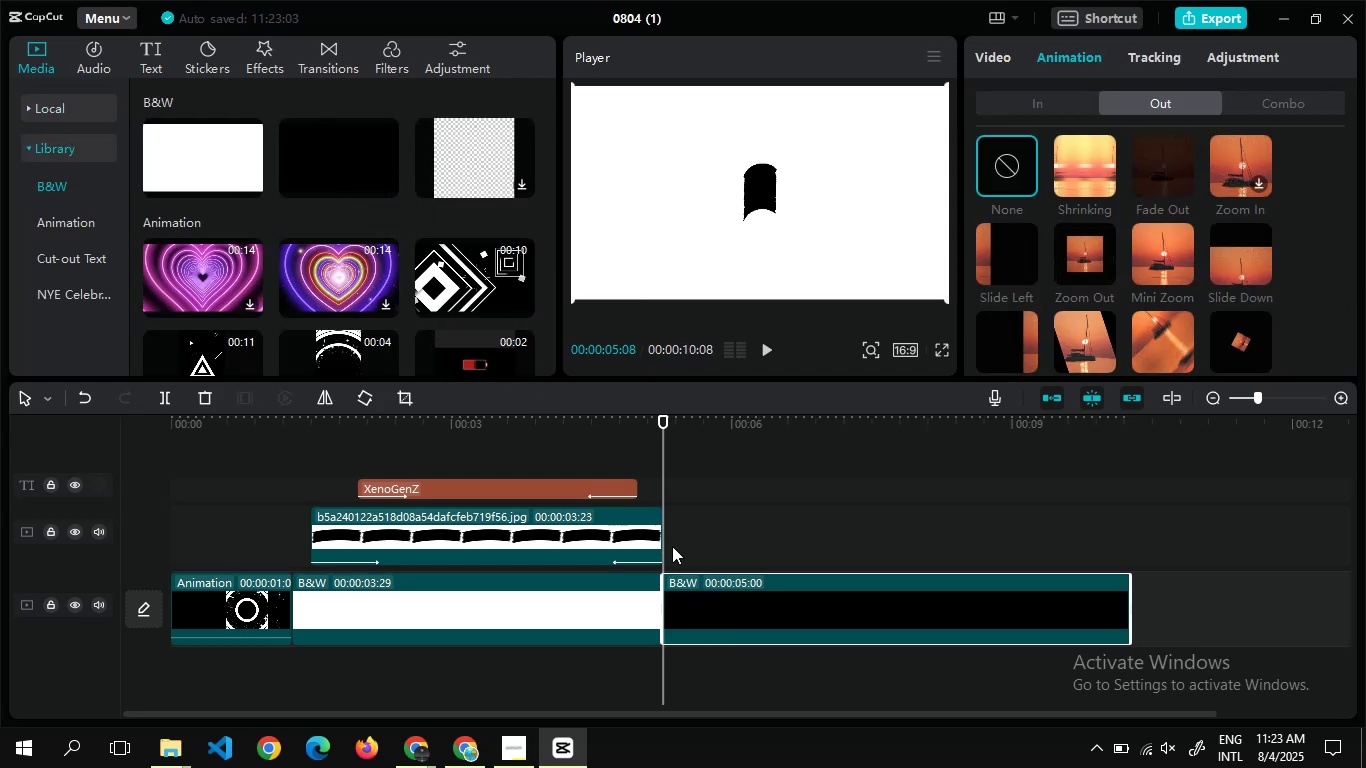 
double_click([673, 547])
 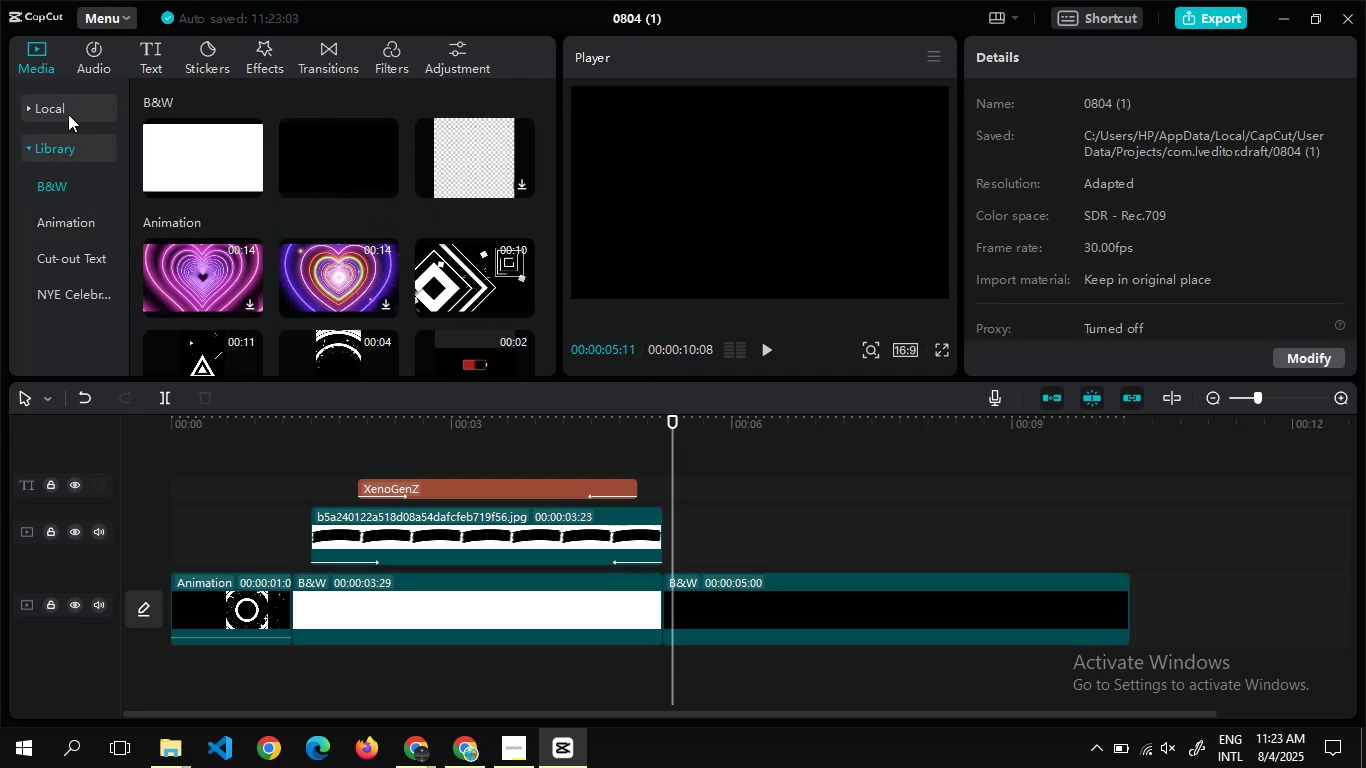 
left_click([60, 113])
 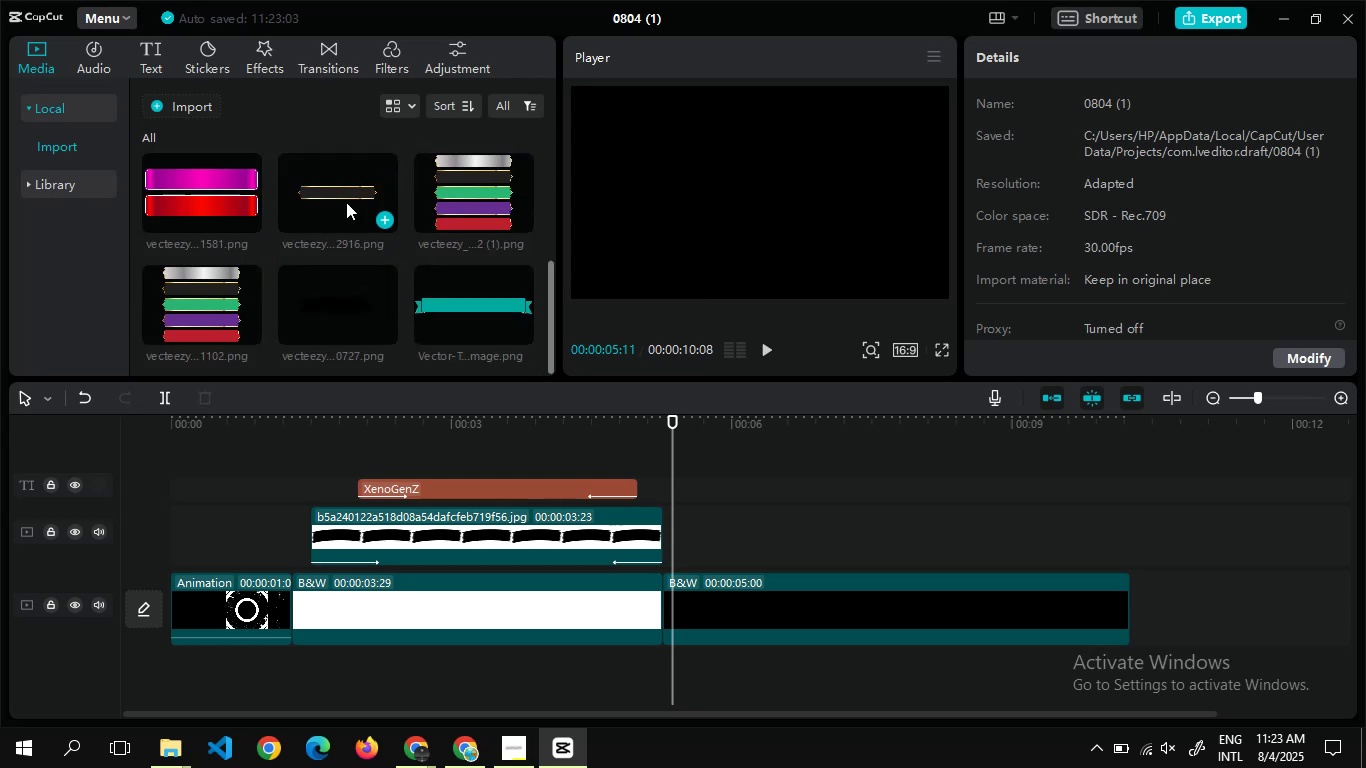 
left_click([224, 176])
 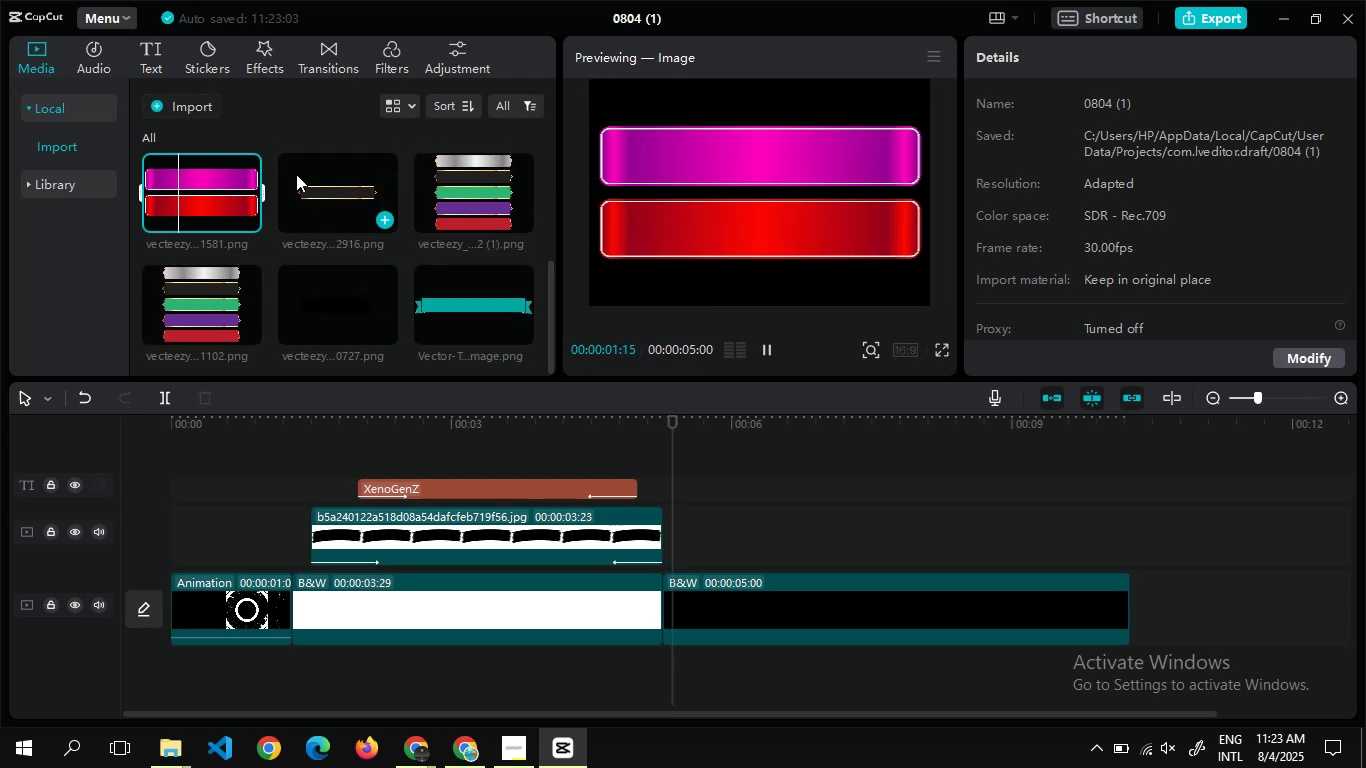 
left_click_drag(start_coordinate=[209, 183], to_coordinate=[668, 547])
 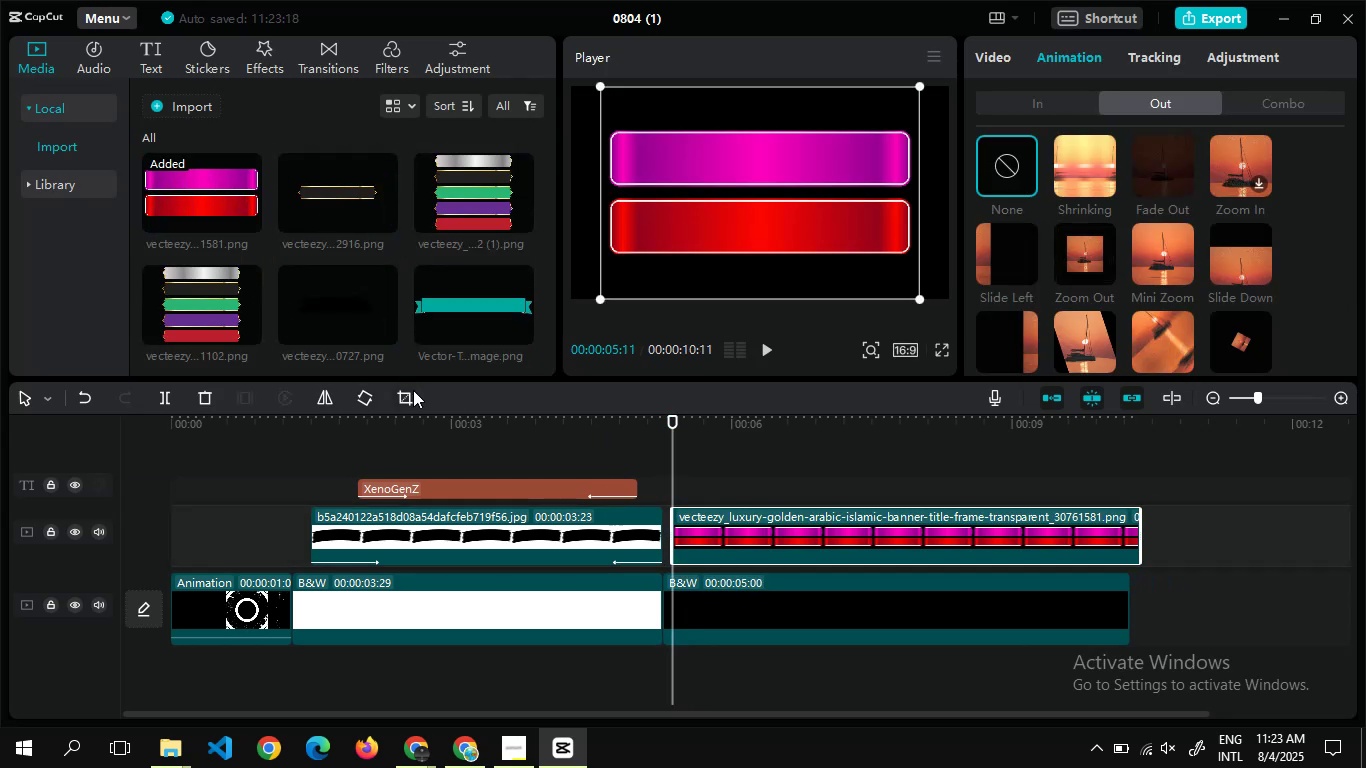 
left_click([404, 398])
 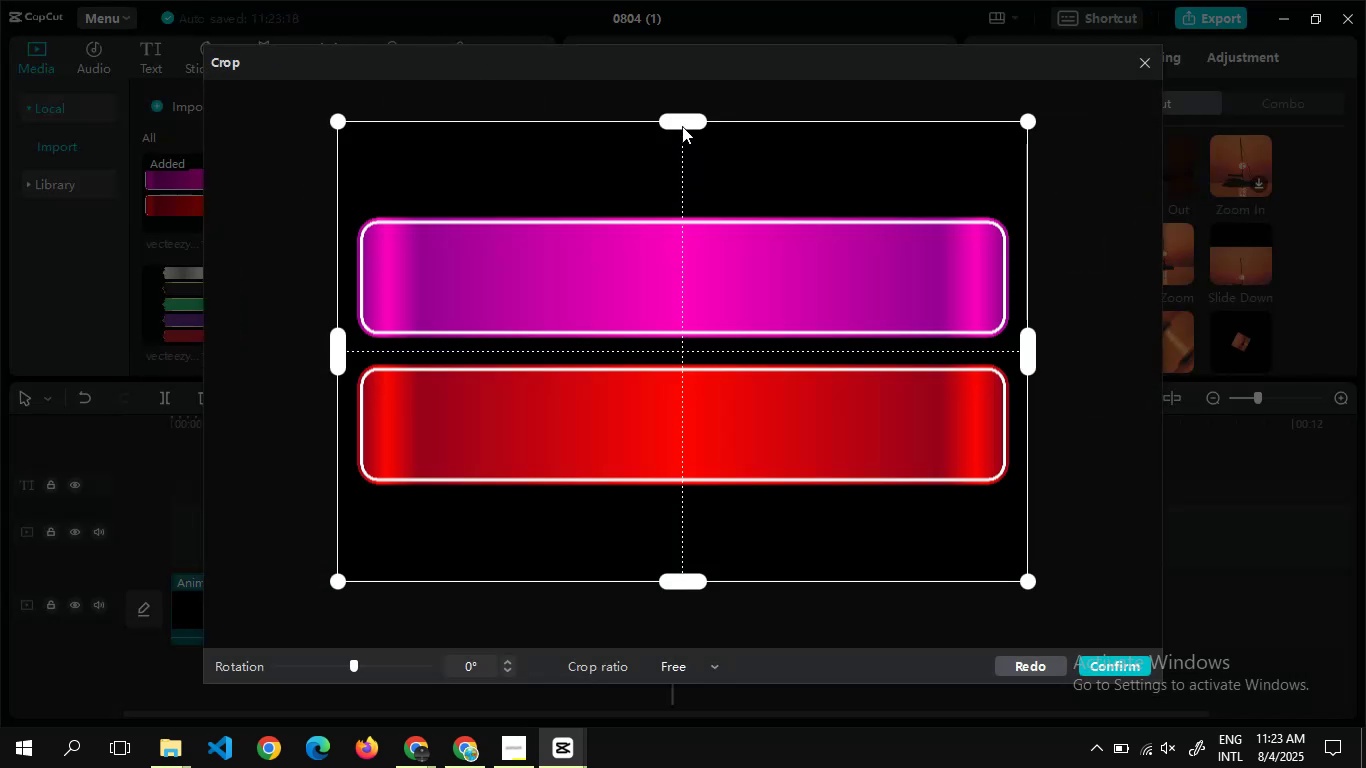 
left_click_drag(start_coordinate=[680, 123], to_coordinate=[676, 354])
 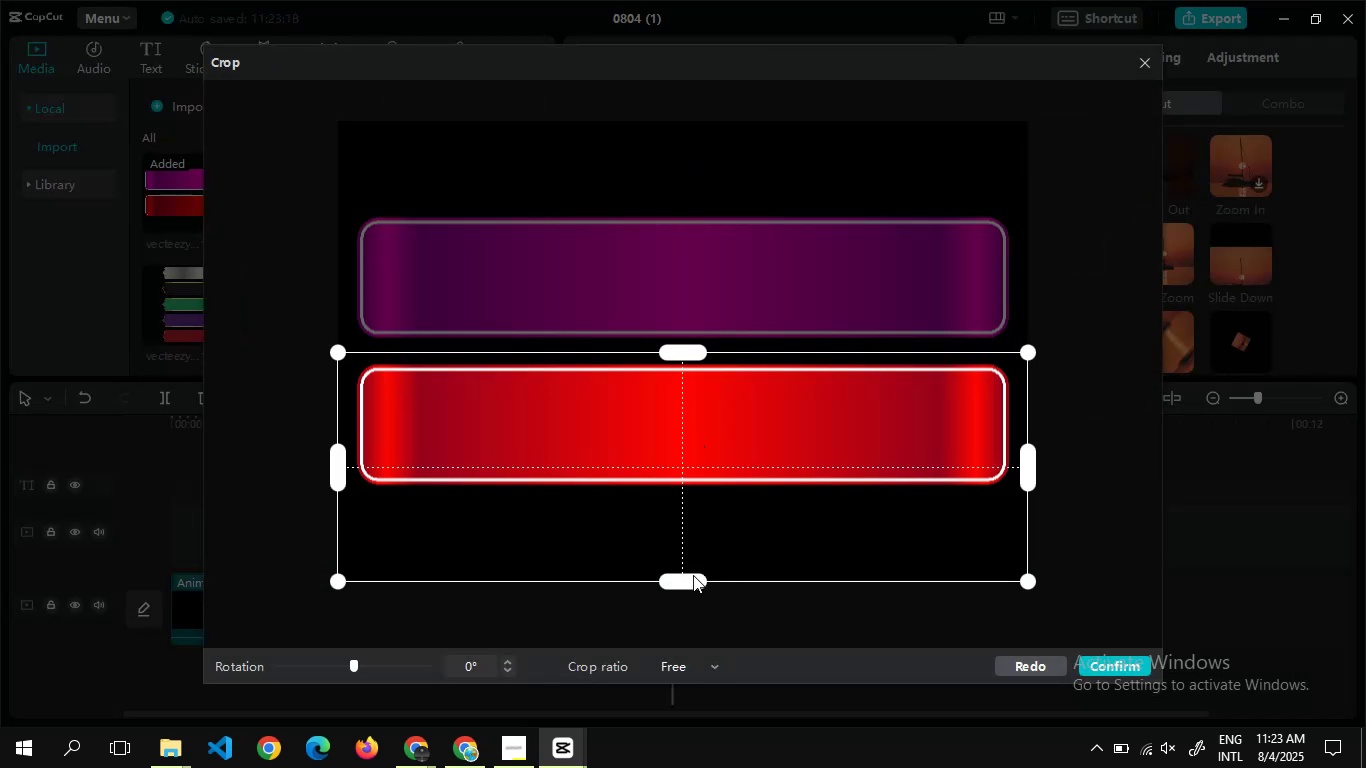 
left_click_drag(start_coordinate=[689, 583], to_coordinate=[708, 503])
 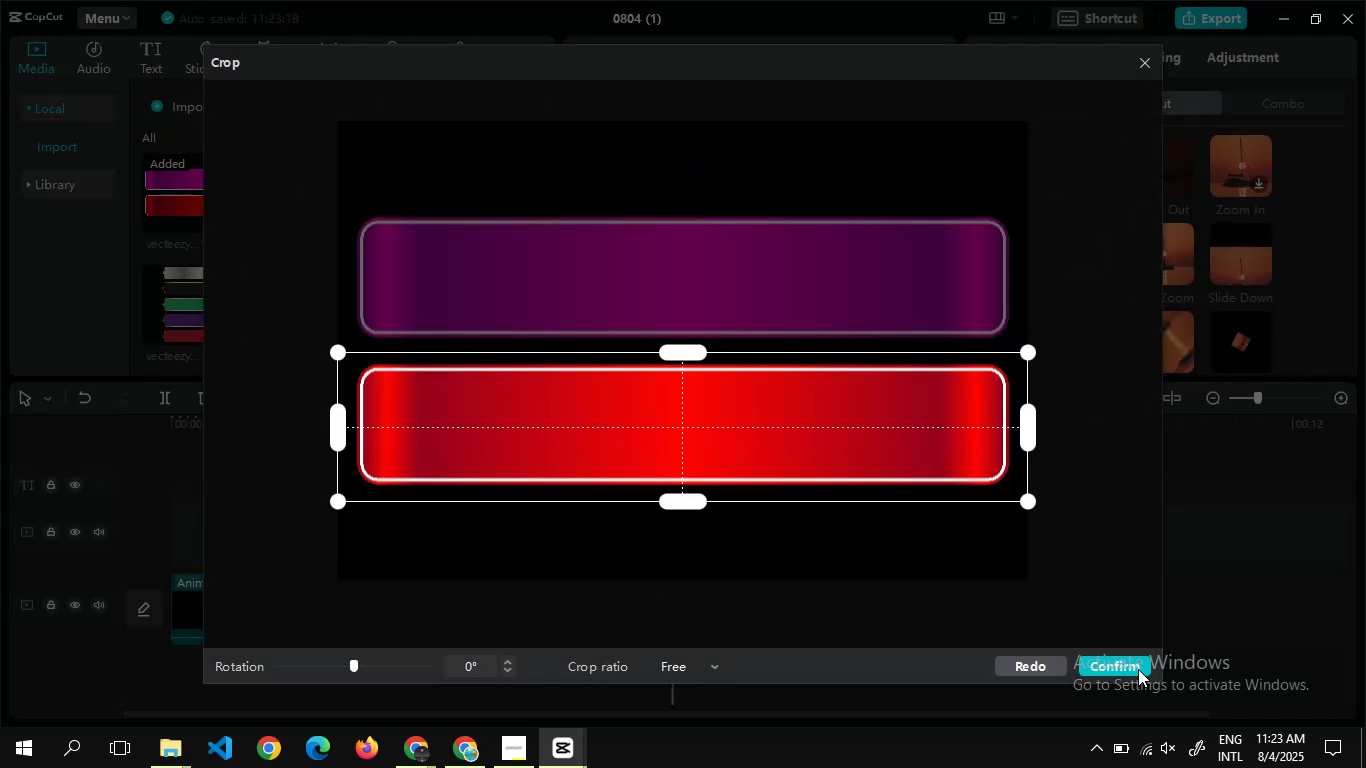 
left_click([1137, 667])
 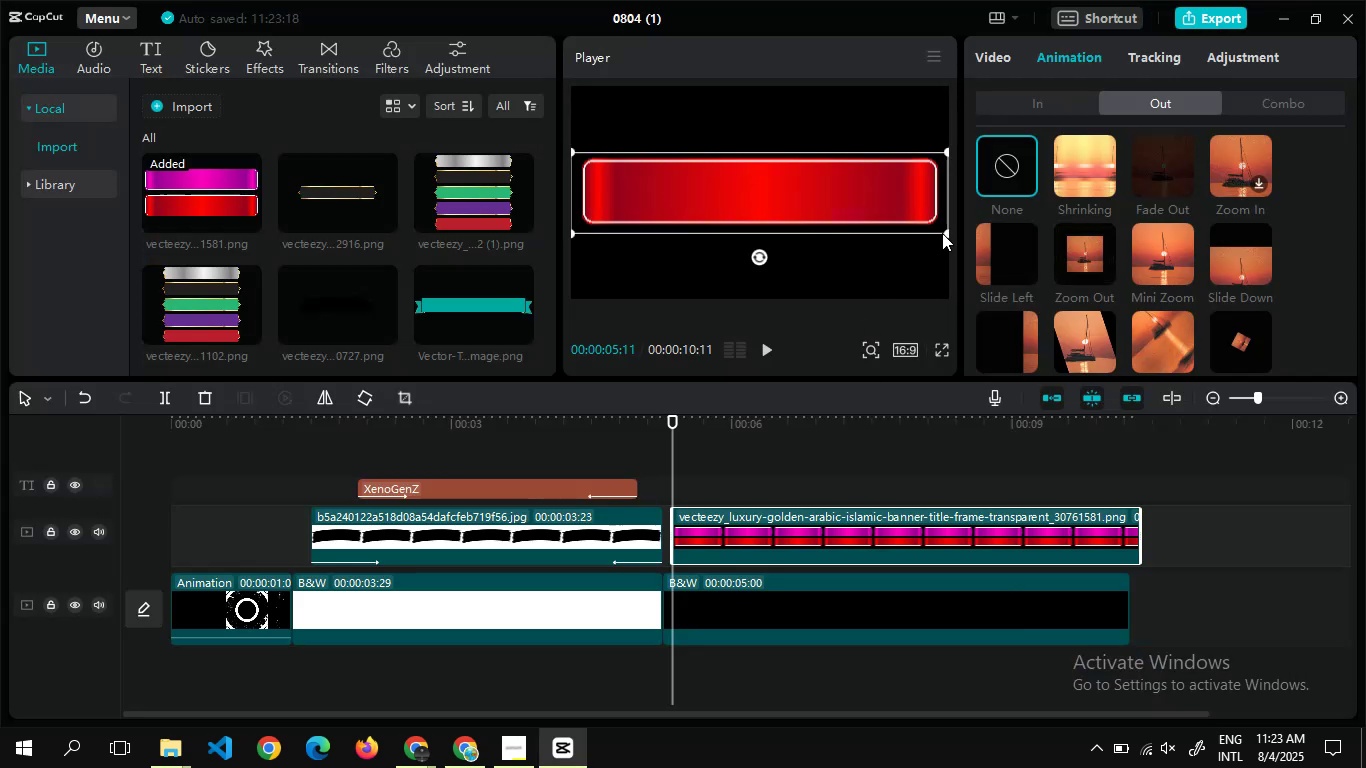 
left_click_drag(start_coordinate=[946, 233], to_coordinate=[923, 234])
 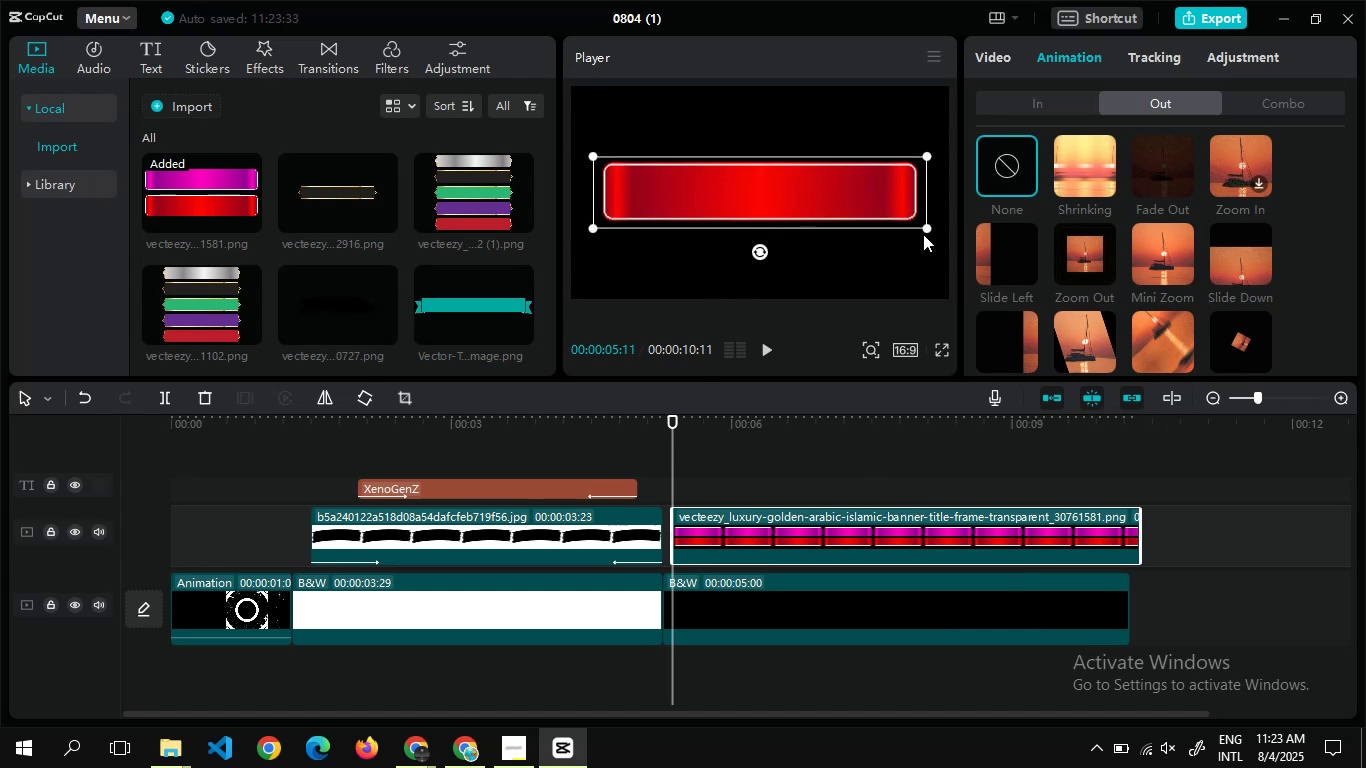 
hold_key(key=AltLeft, duration=0.44)
 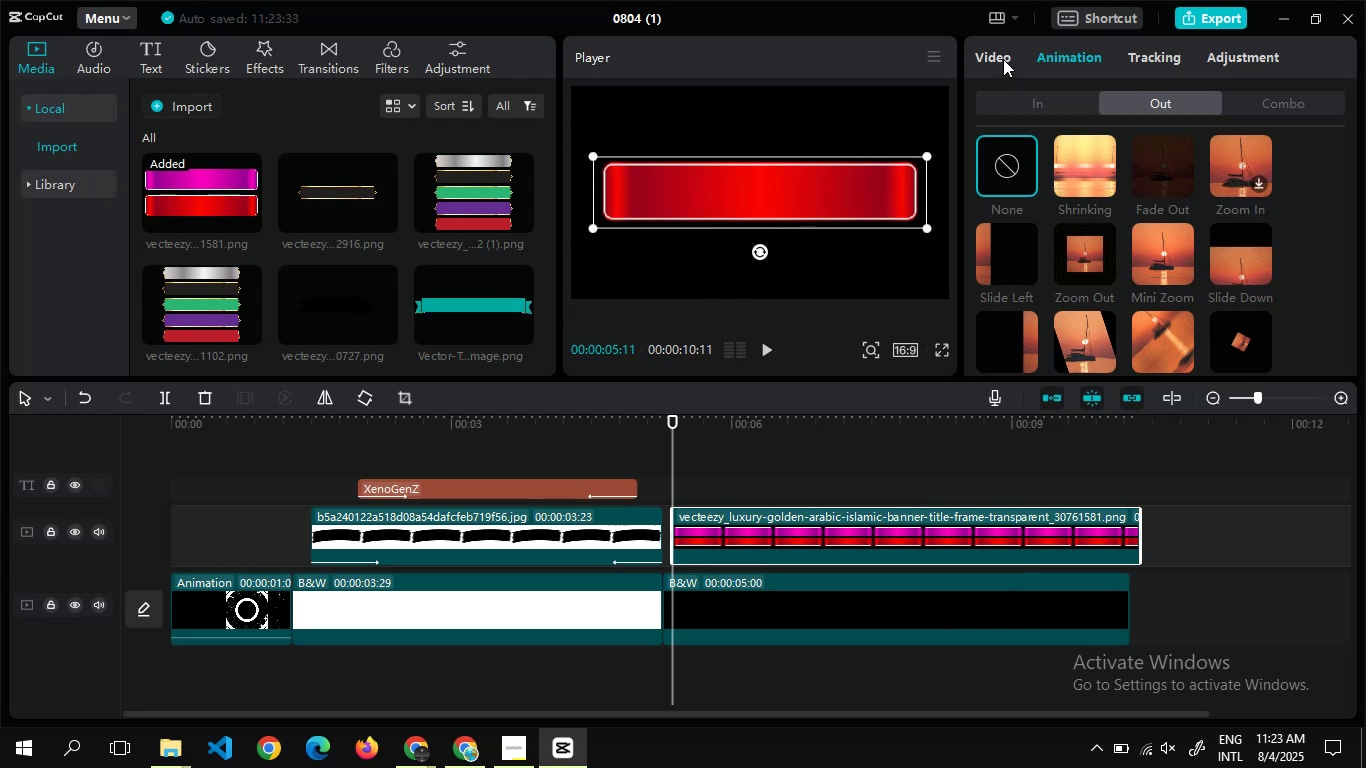 
left_click([999, 54])
 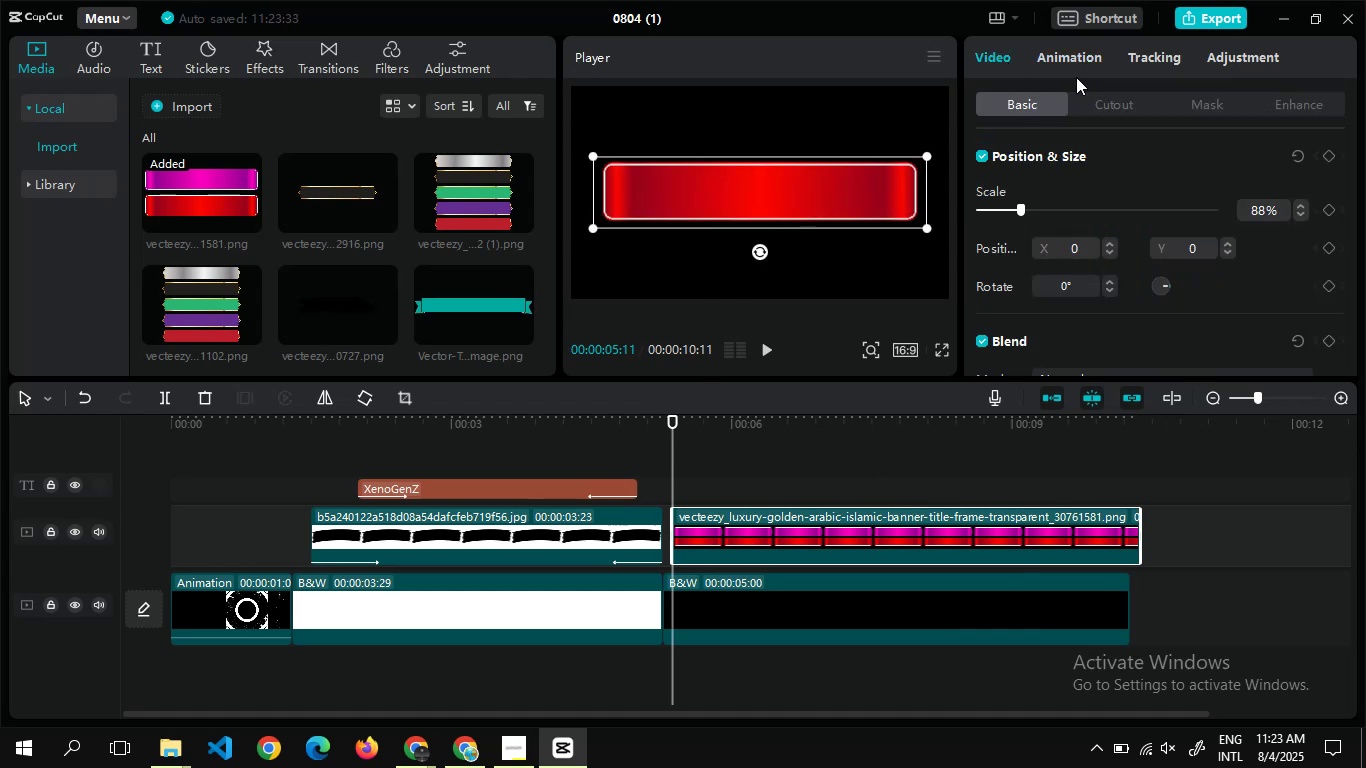 
left_click([1061, 54])
 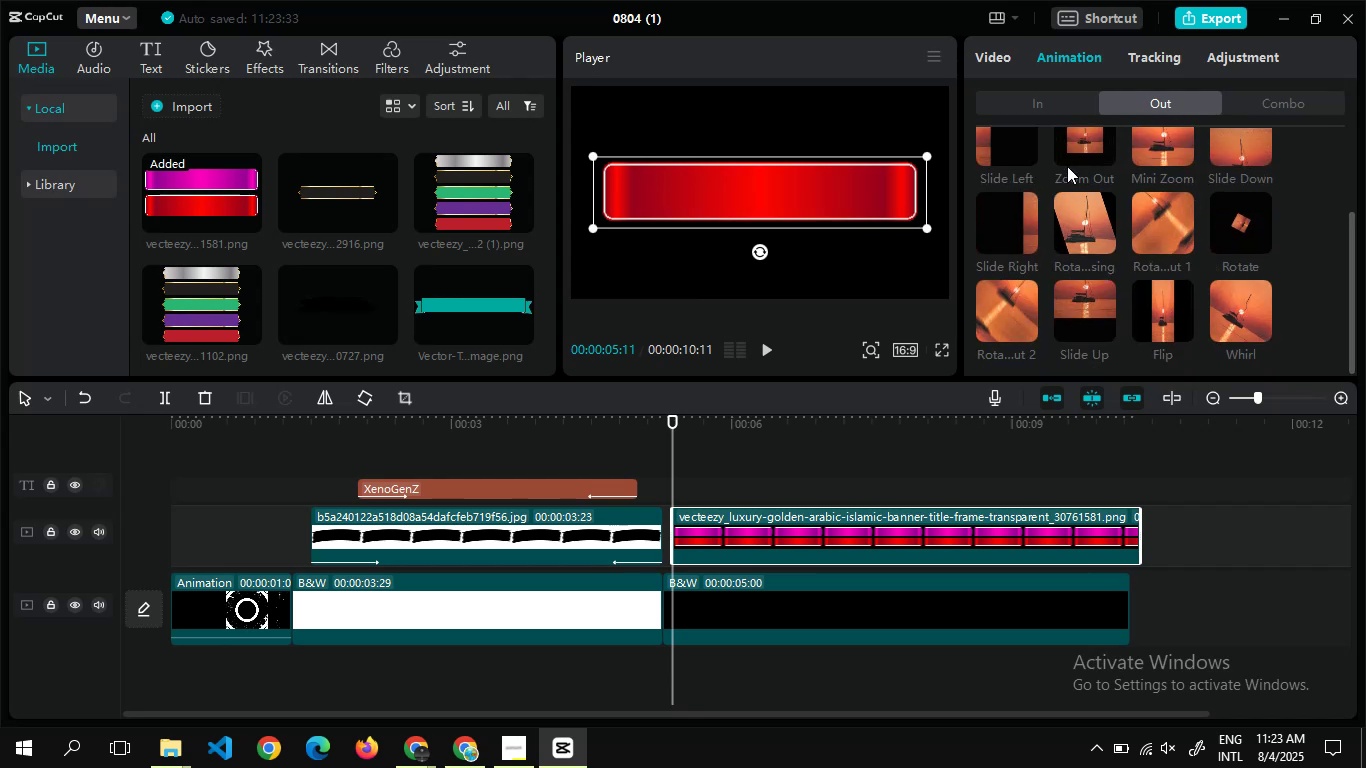 
left_click([1082, 140])
 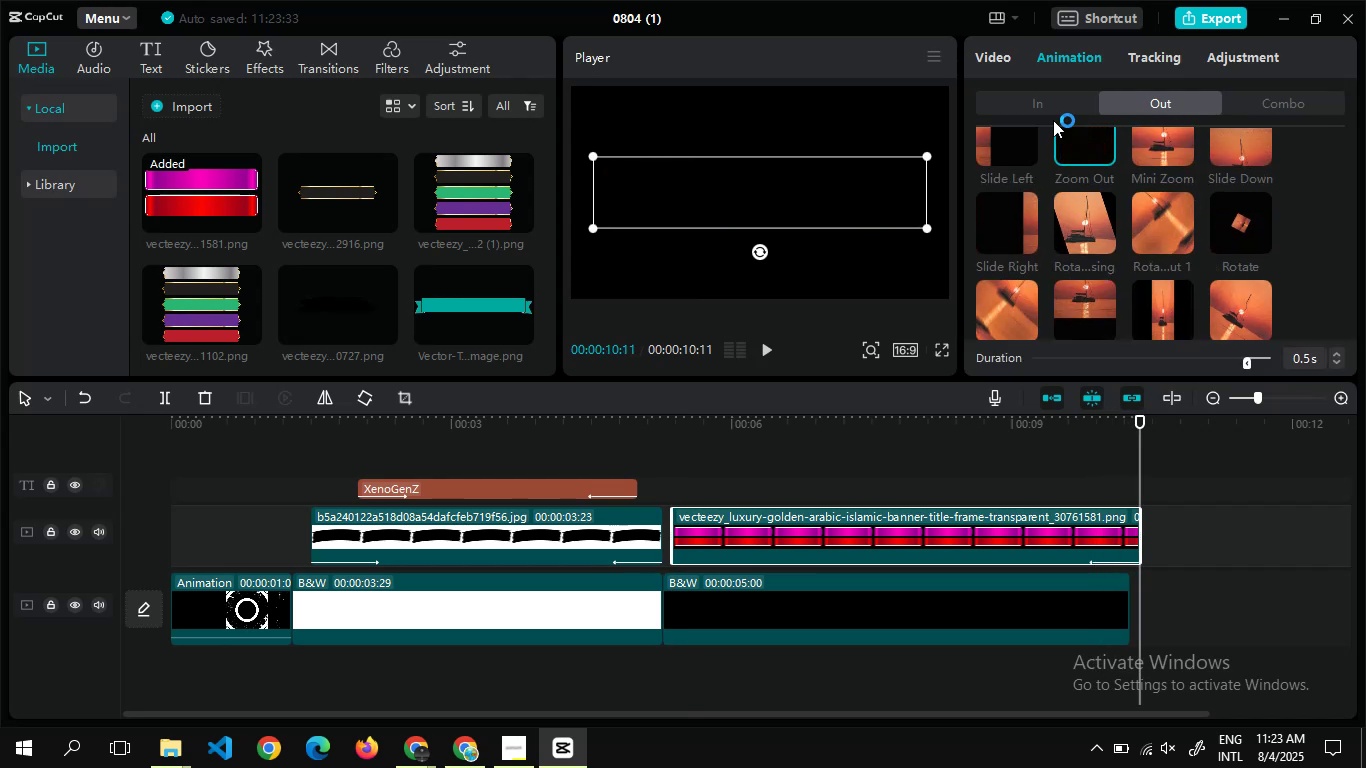 
left_click([1035, 106])
 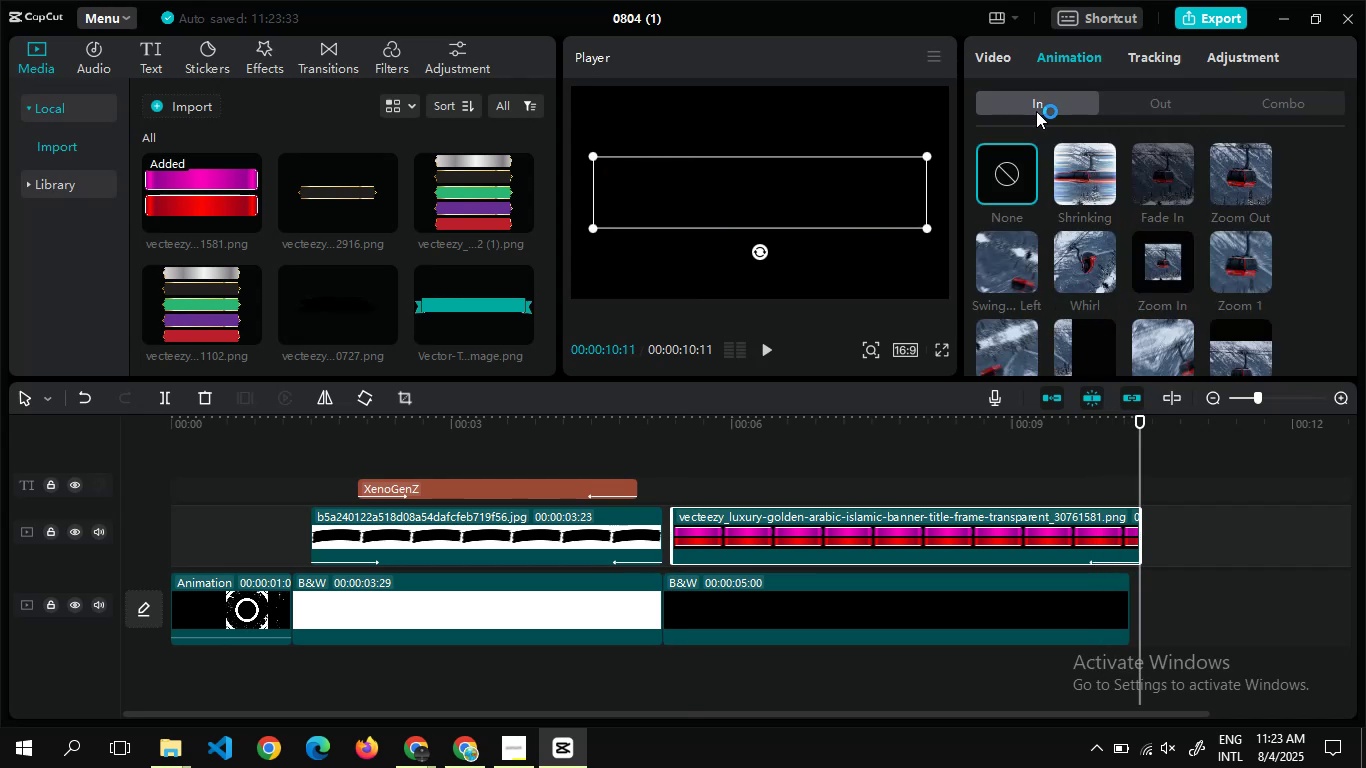 
mouse_move([1049, 286])
 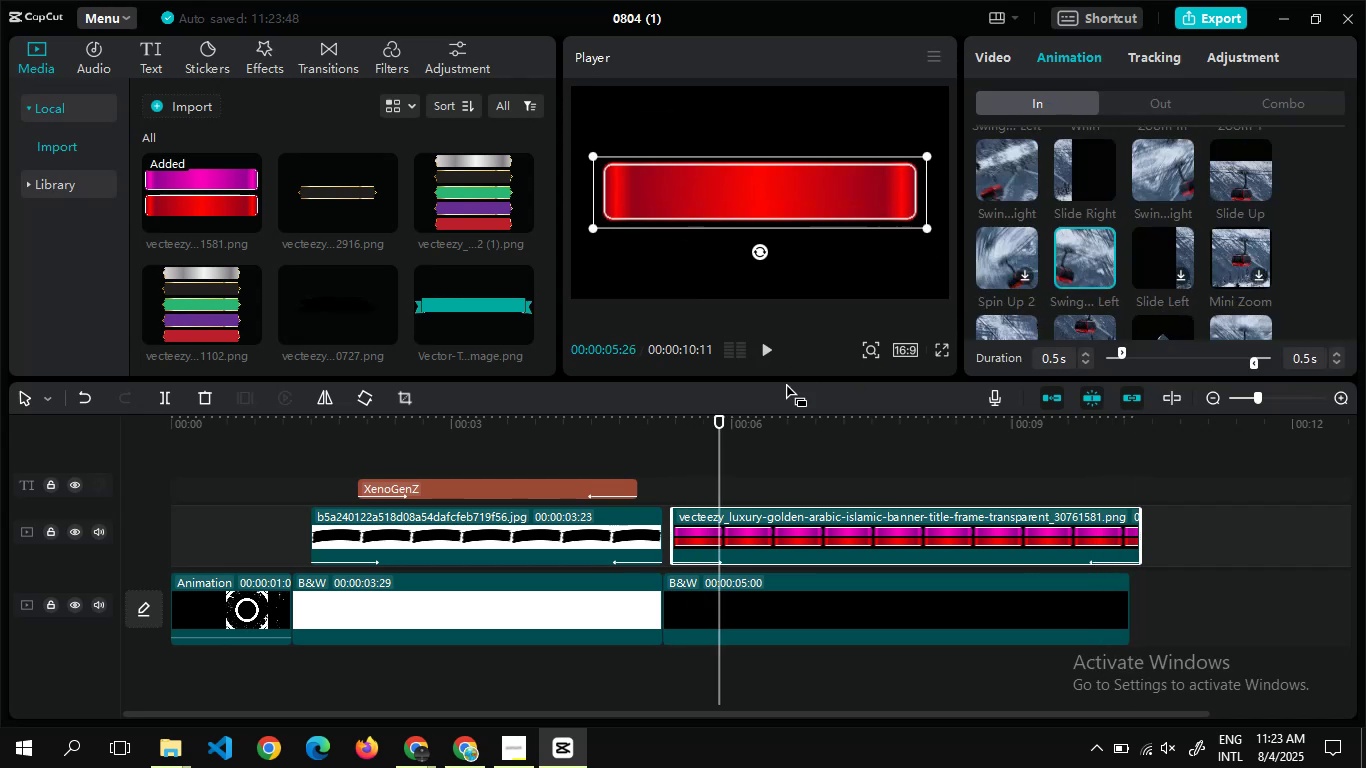 
key(Alt+Tab)
 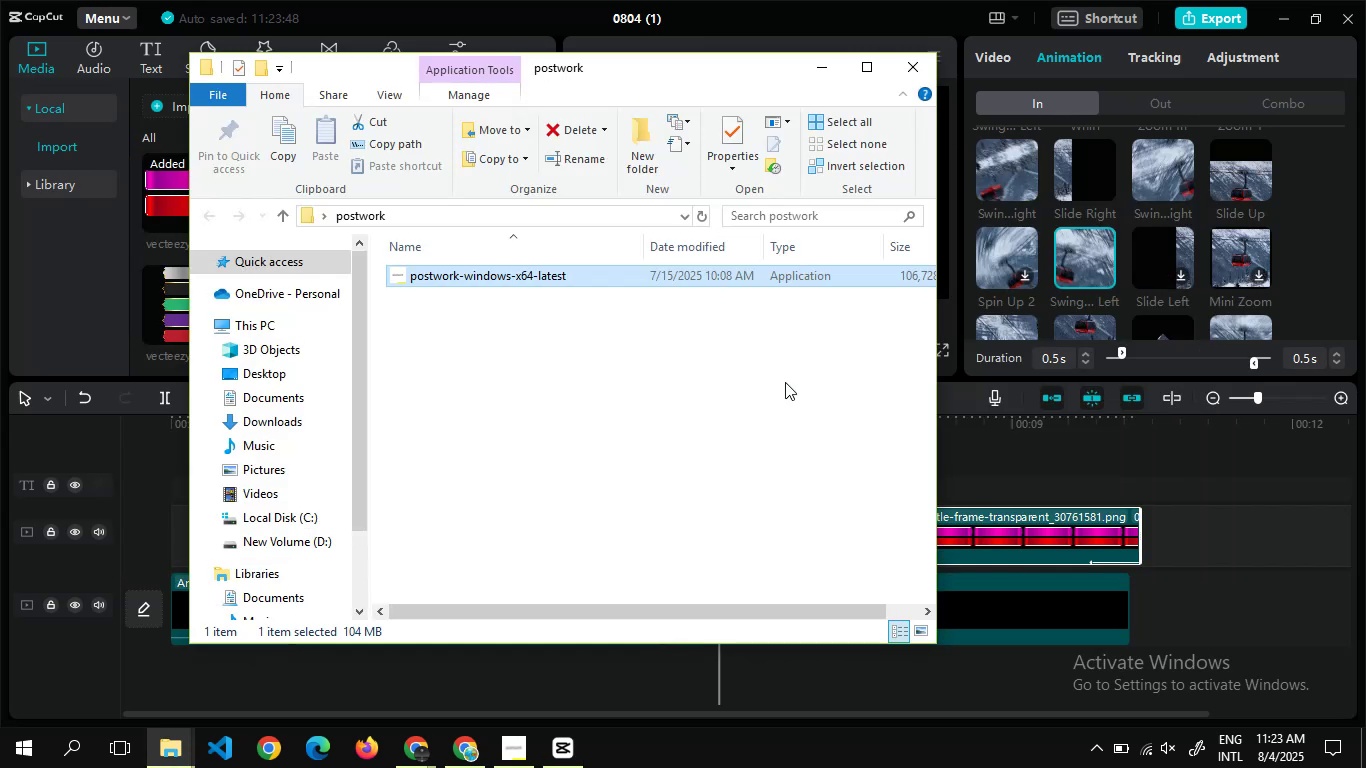 
key(Alt+AltLeft)
 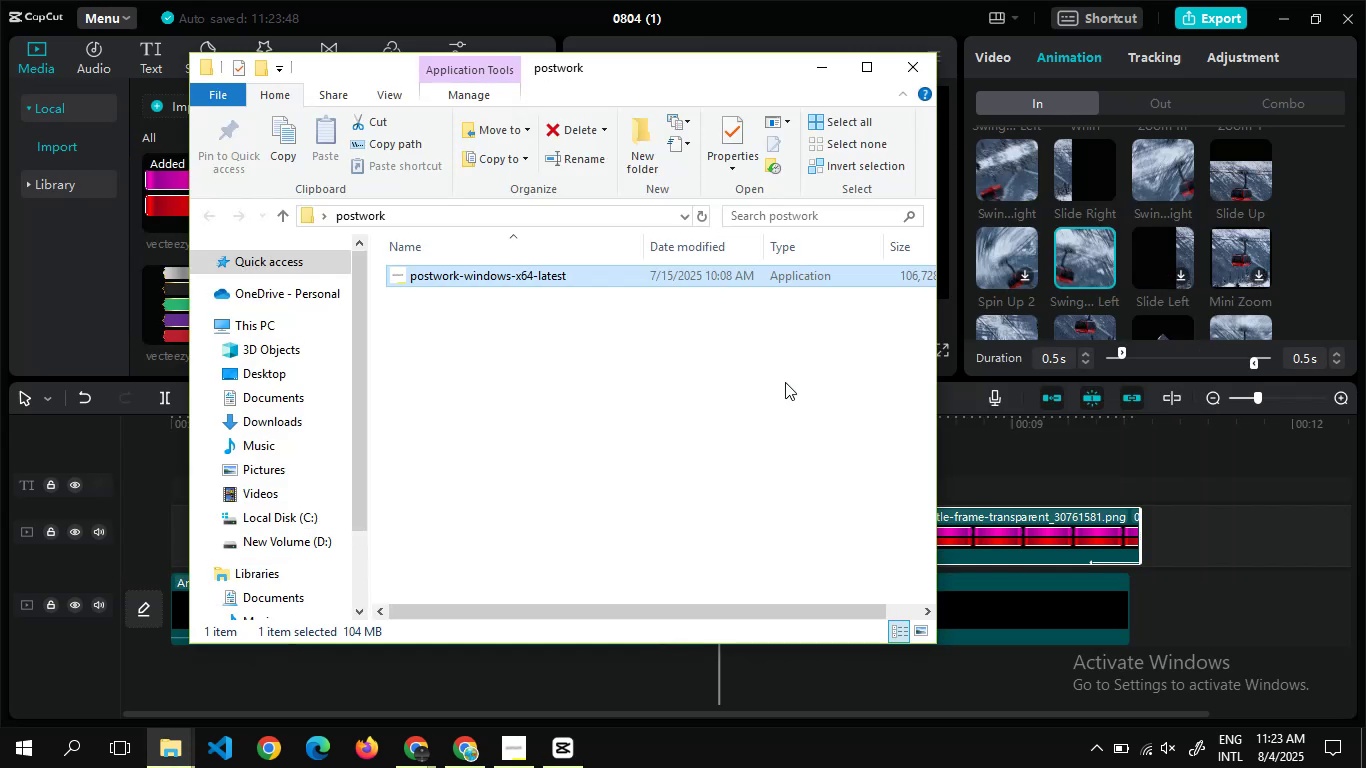 
key(Alt+Tab)
 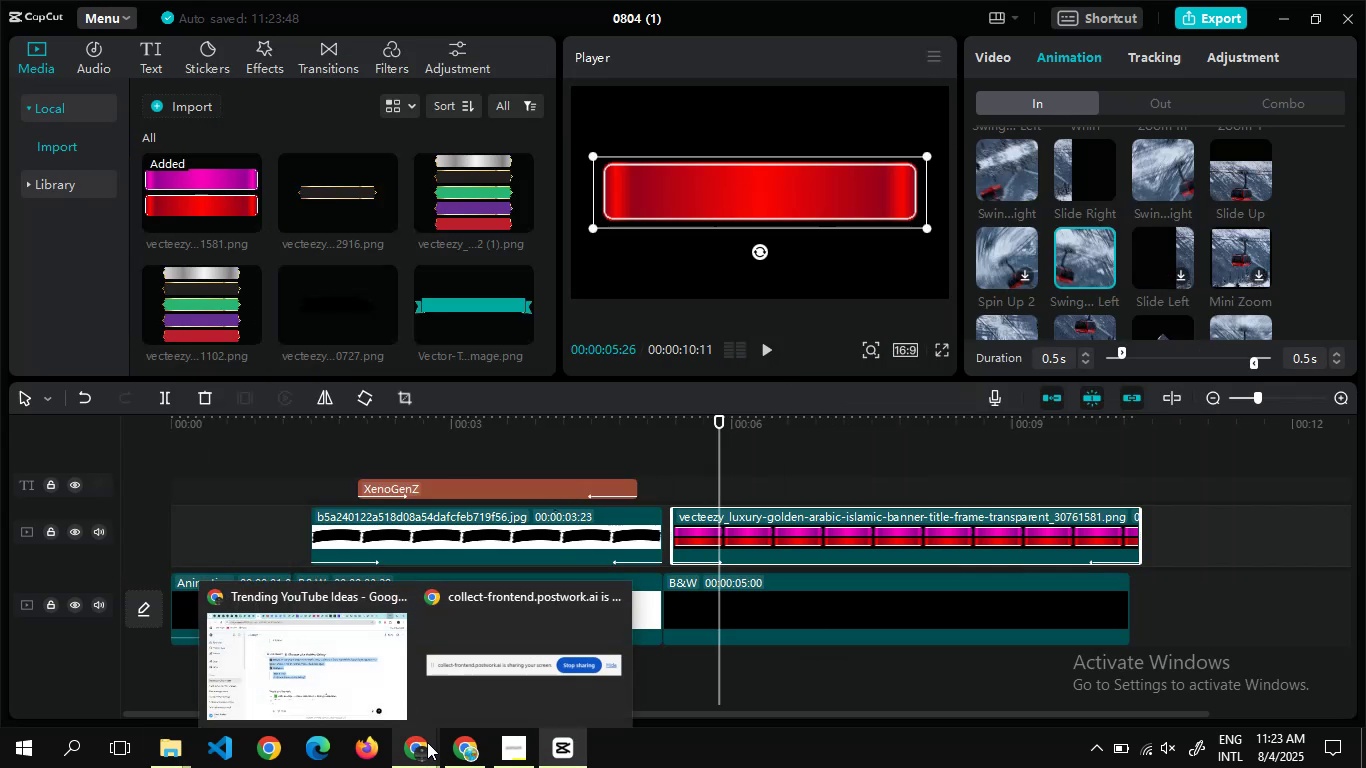 
left_click([427, 742])
 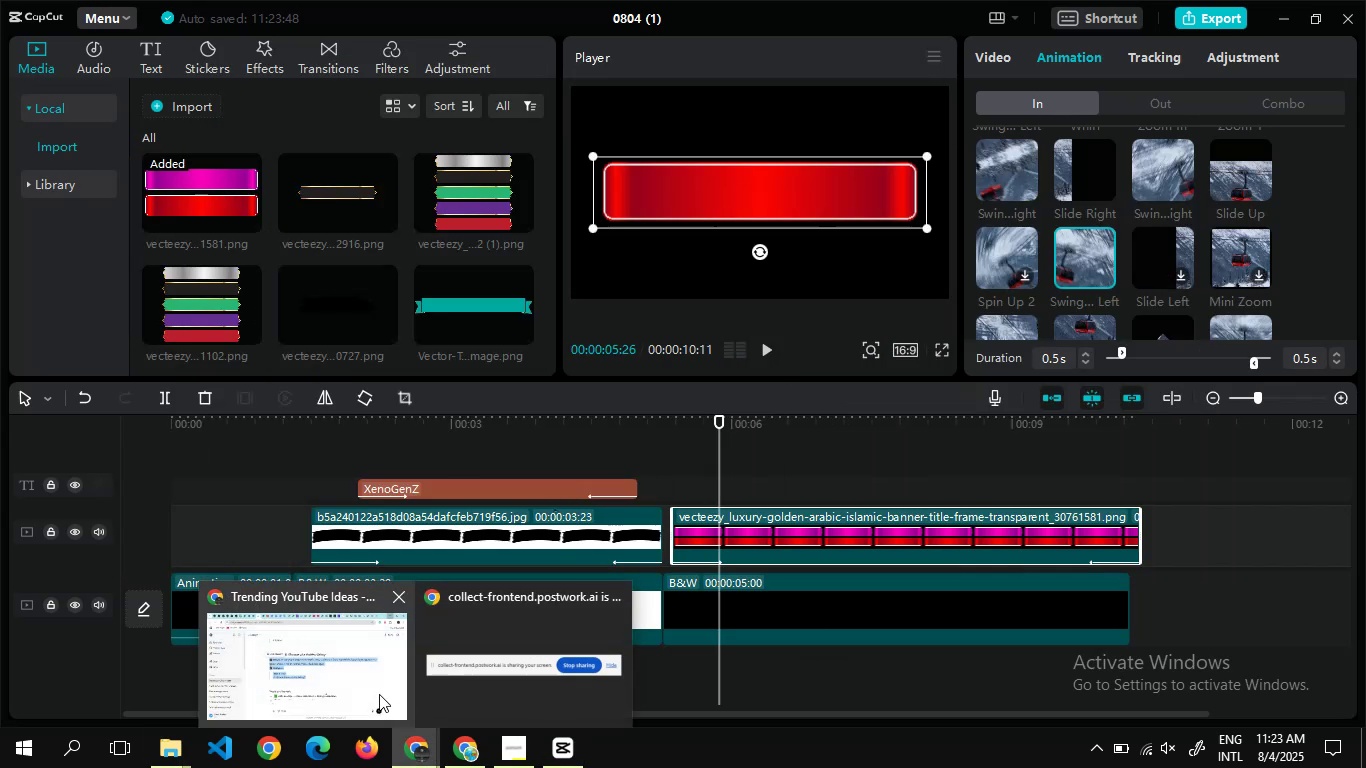 
left_click([379, 694])
 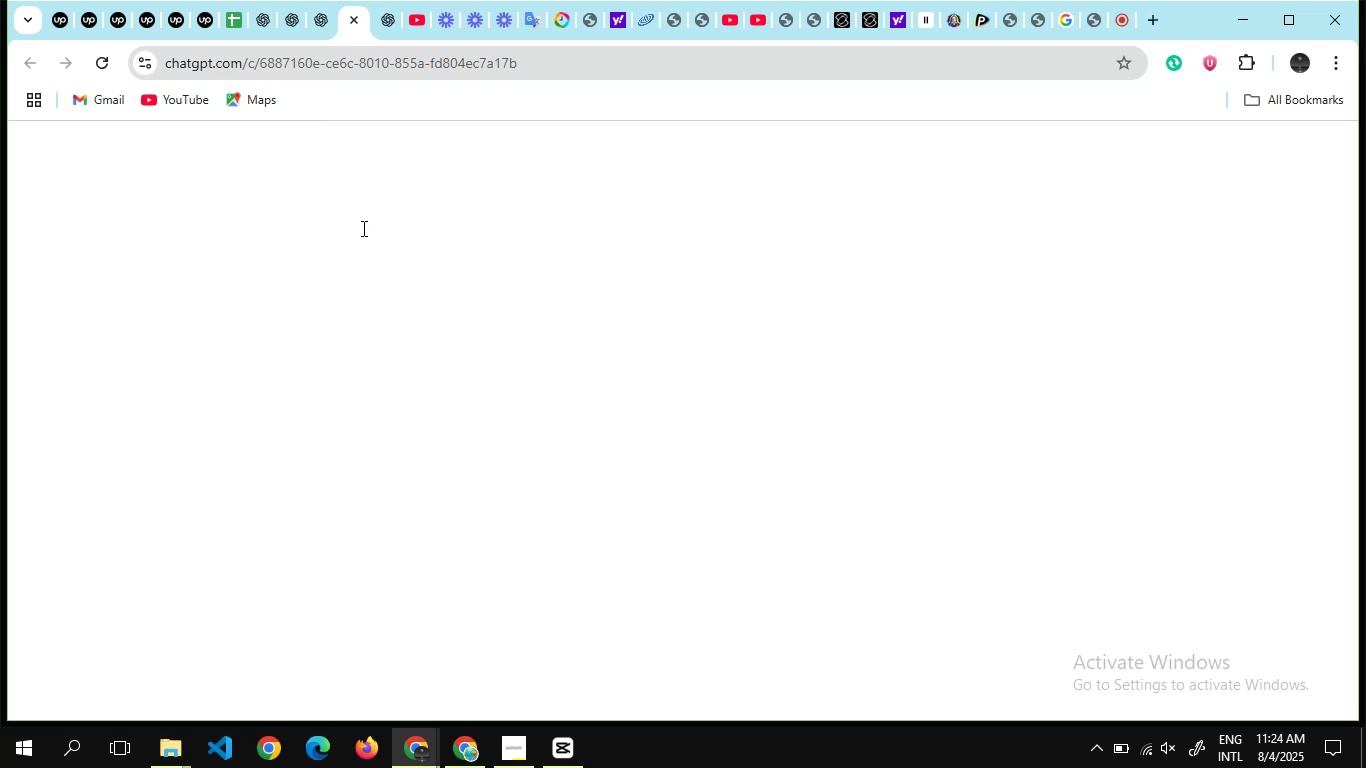 
mouse_move([337, 188])
 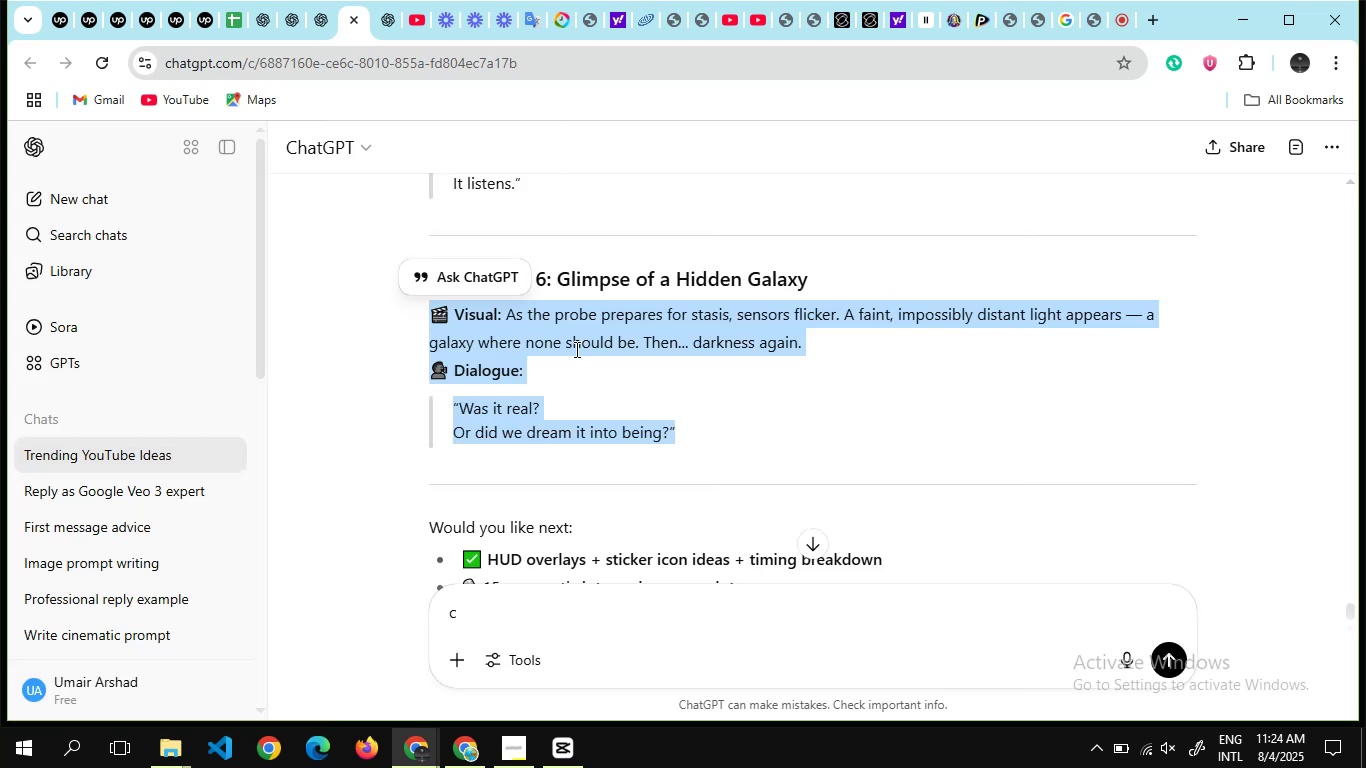 
scroll: coordinate [575, 349], scroll_direction: up, amount: 15.0
 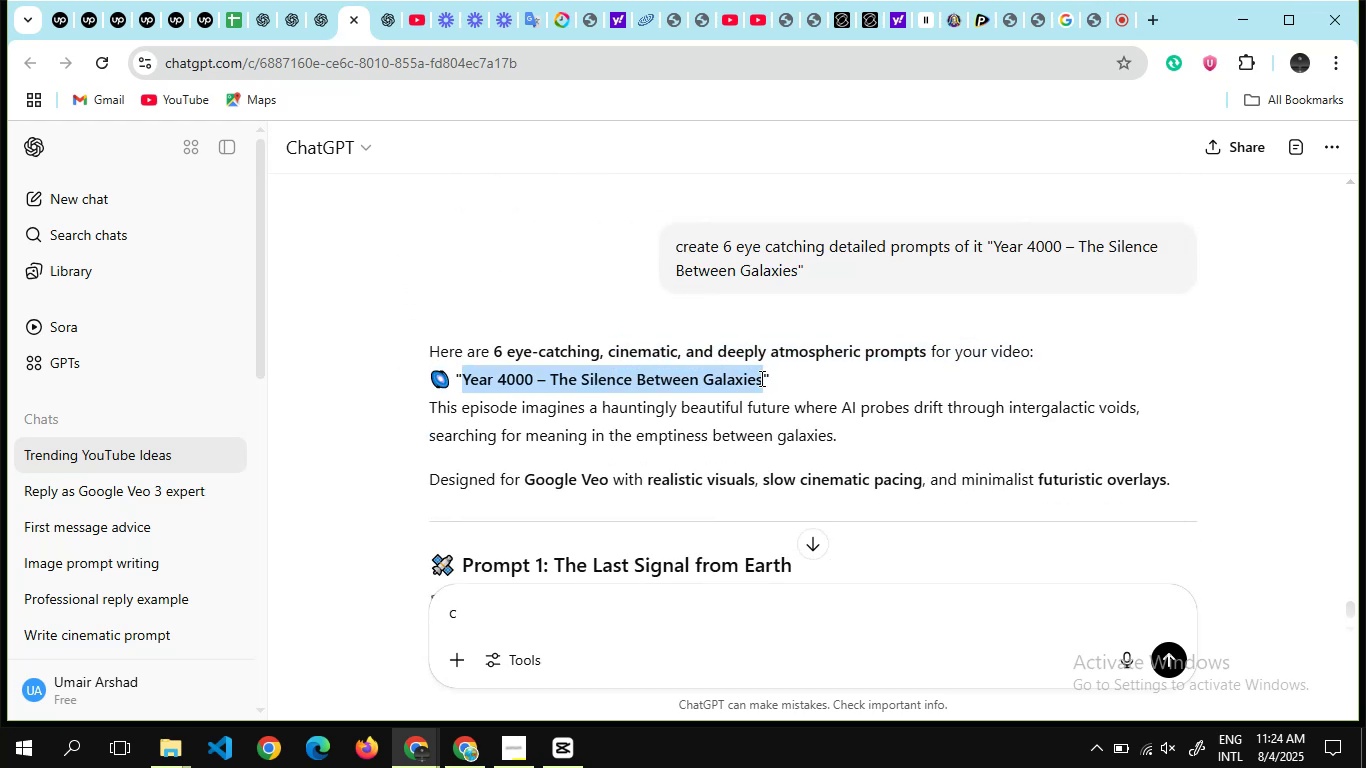 
key(Control+C)
 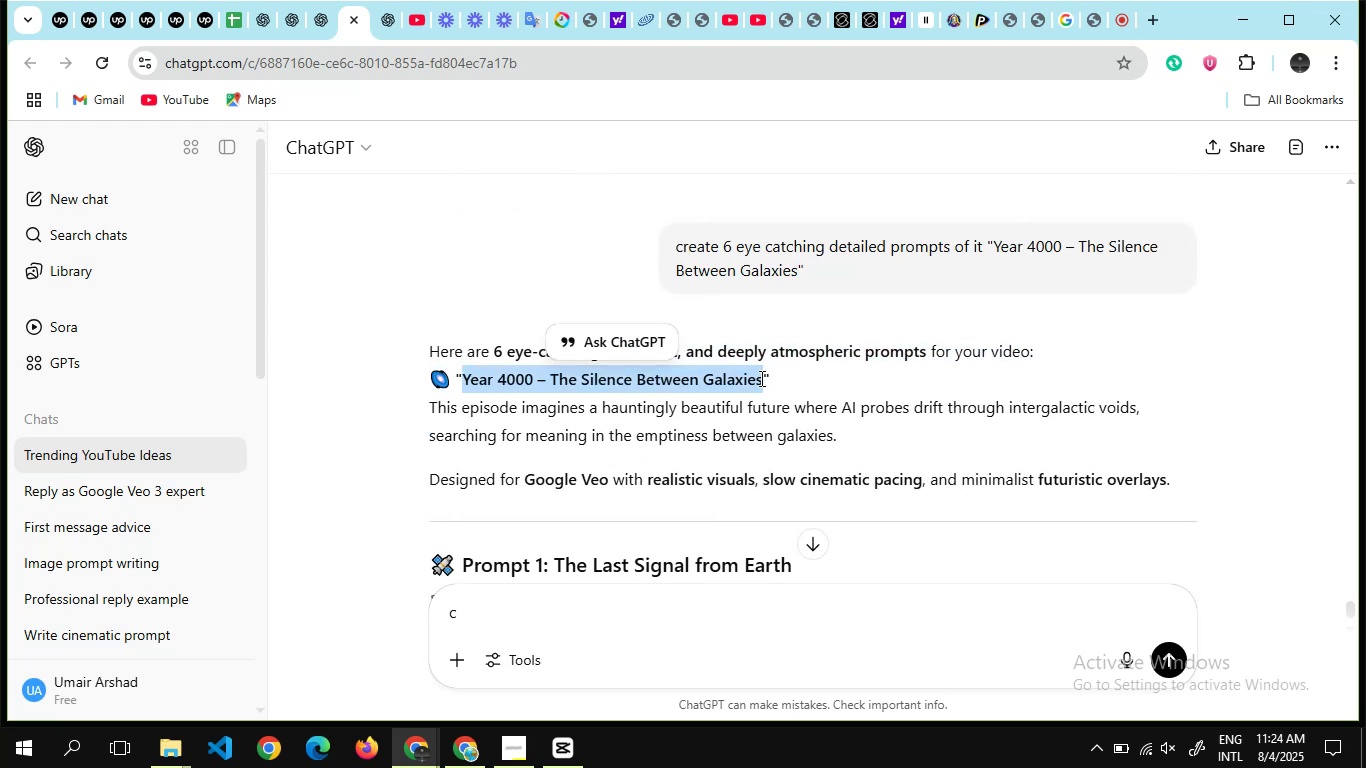 
key(Alt+AltLeft)
 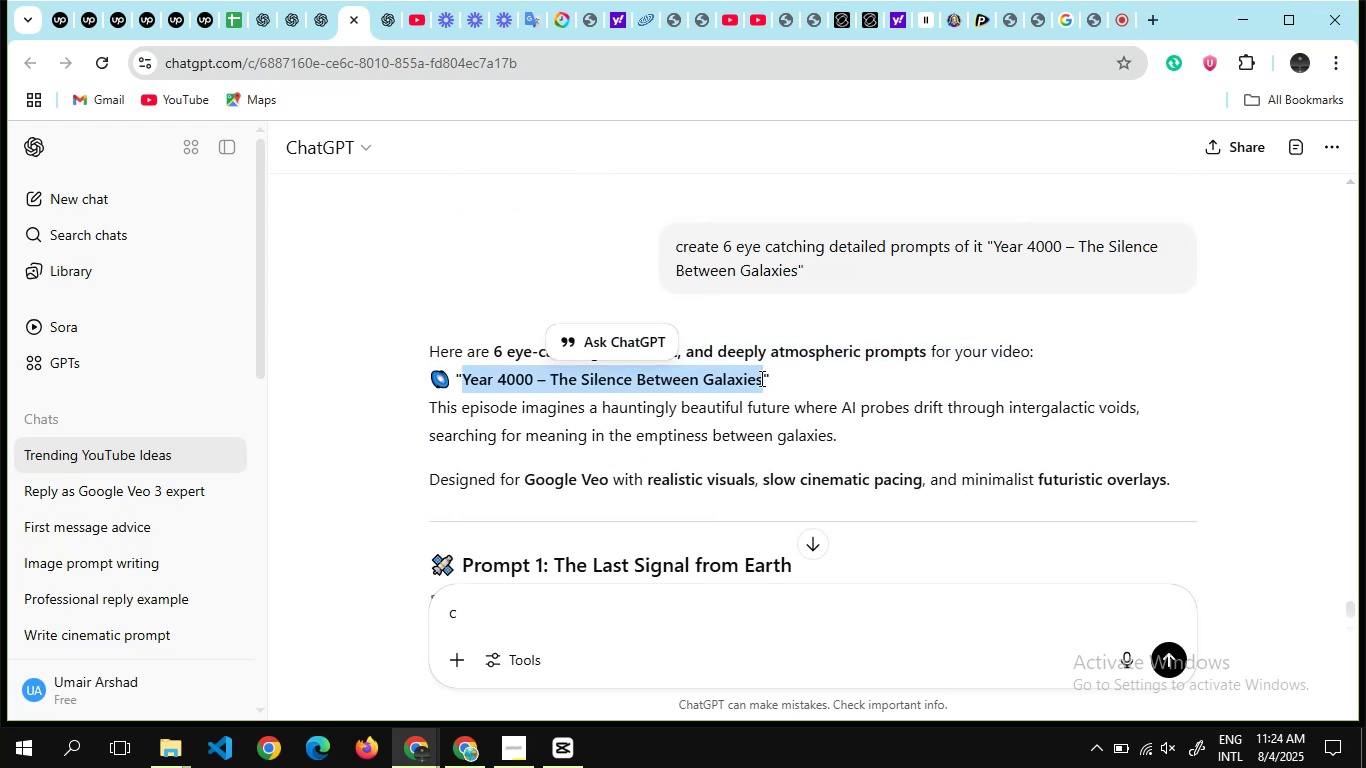 
key(Alt+Tab)
 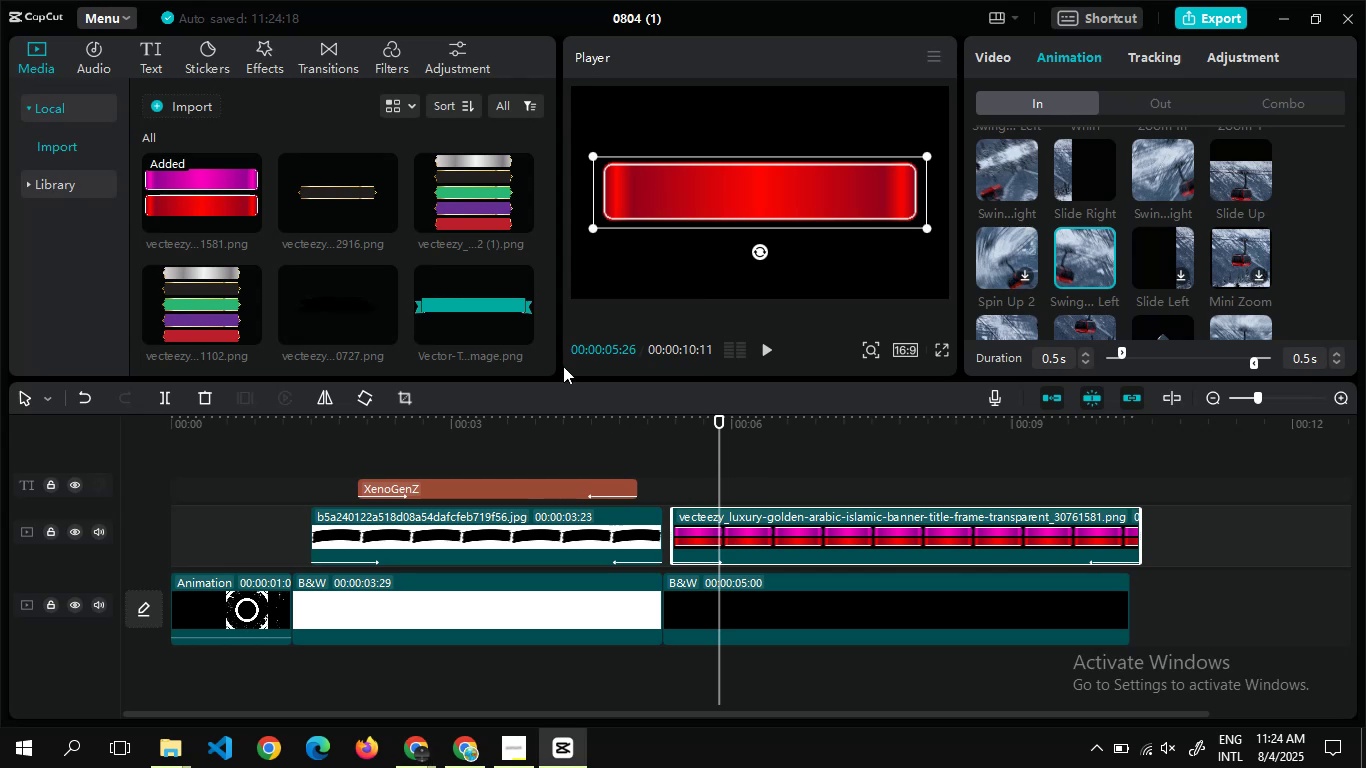 
wait(7.91)
 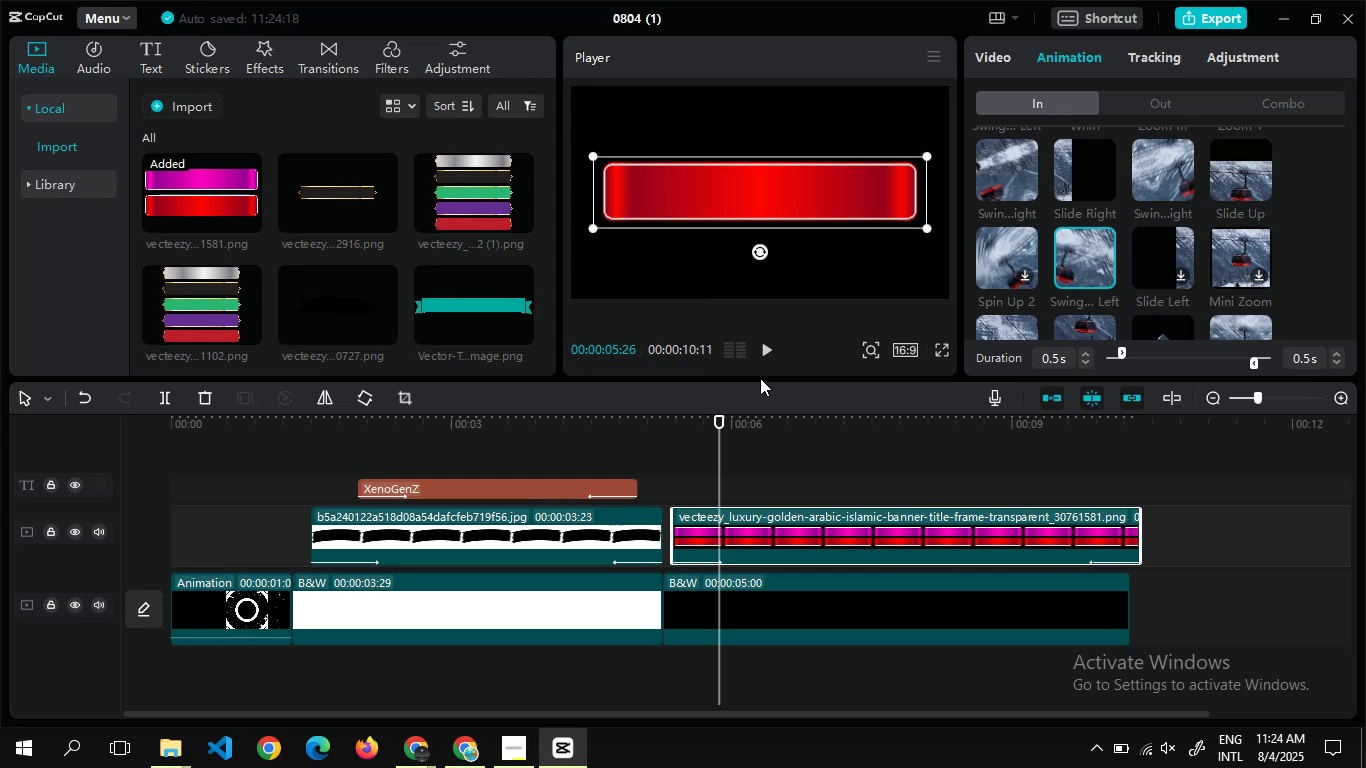 
left_click([47, 102])
 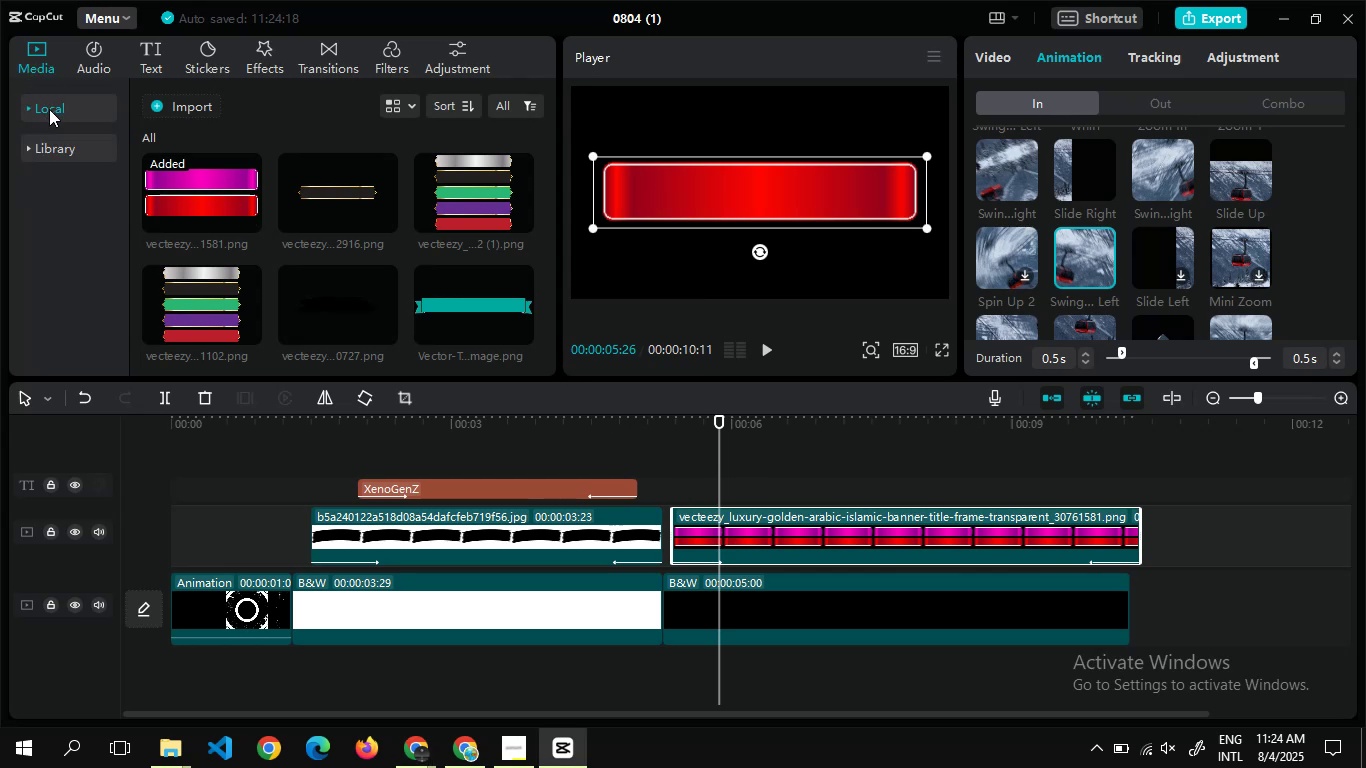 
left_click([49, 109])
 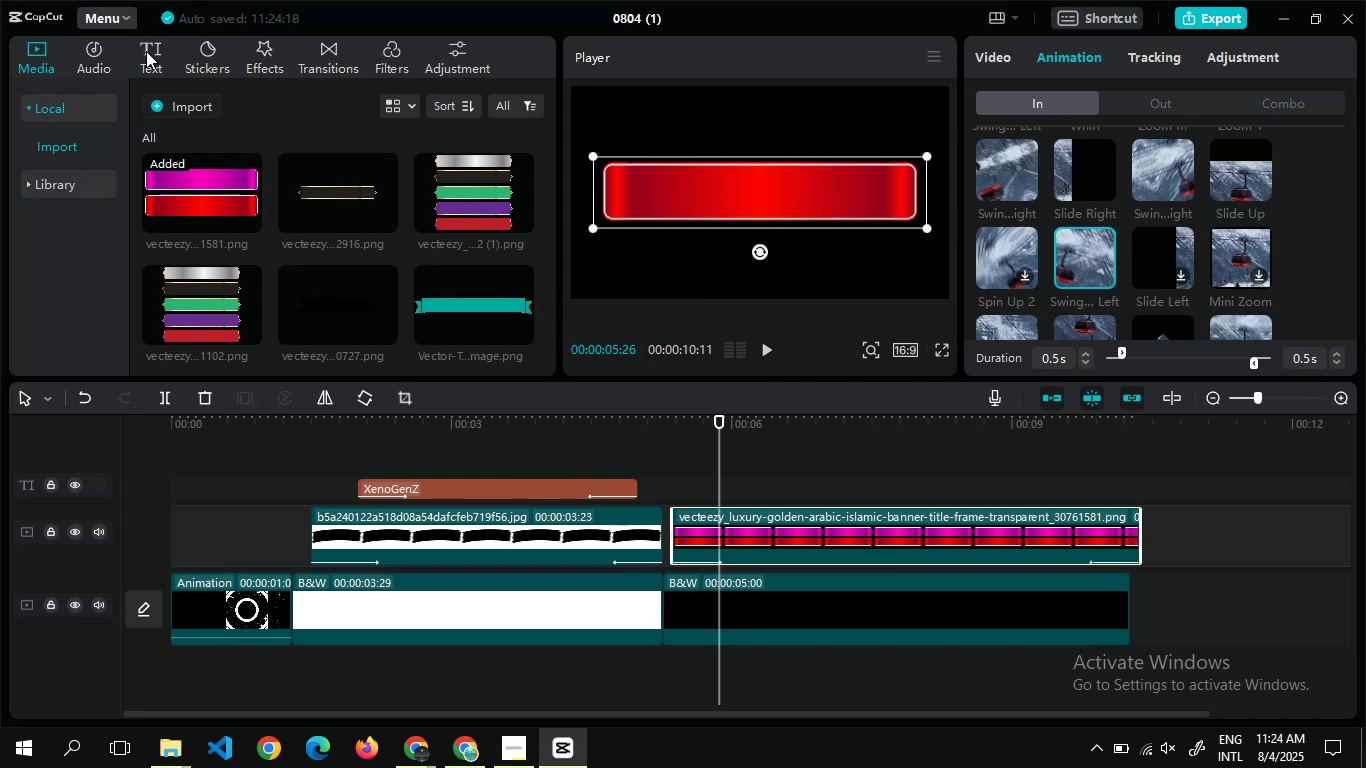 
left_click([154, 51])
 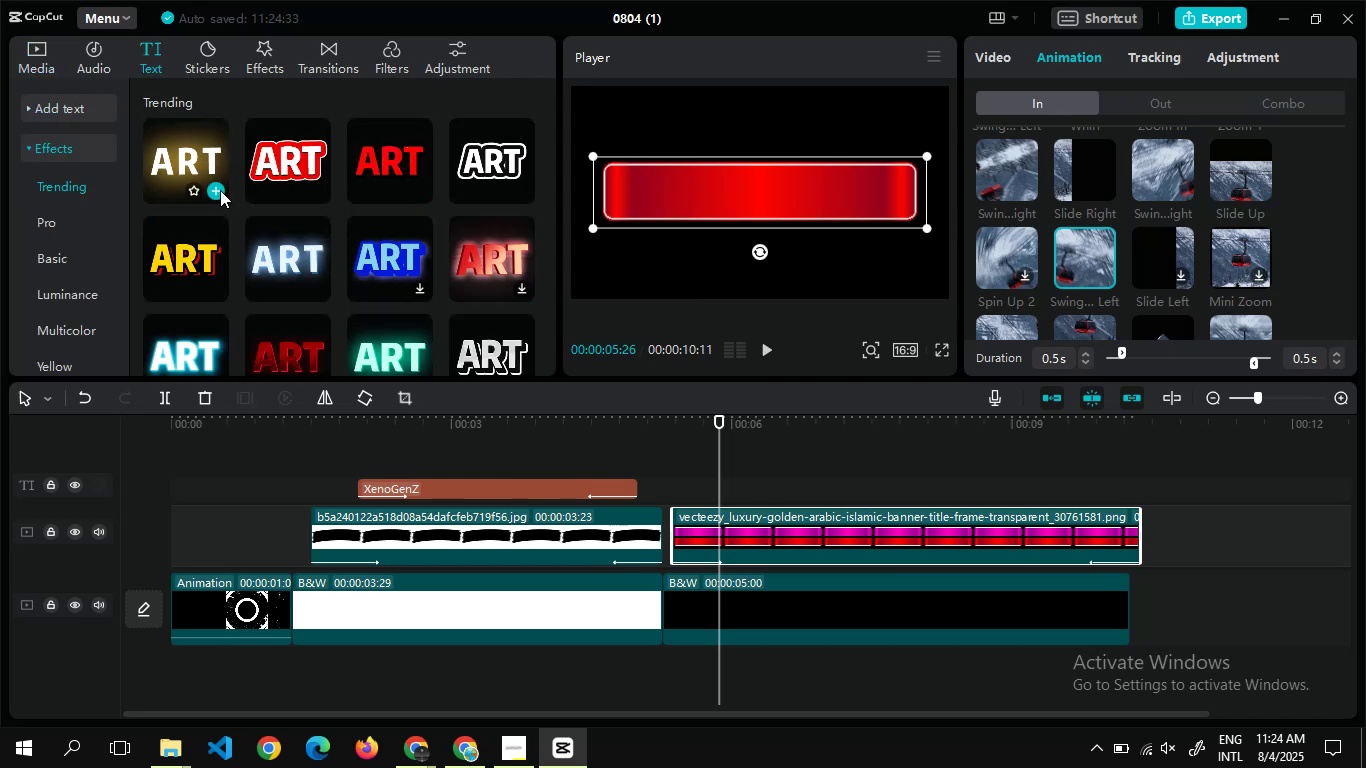 
left_click([220, 190])
 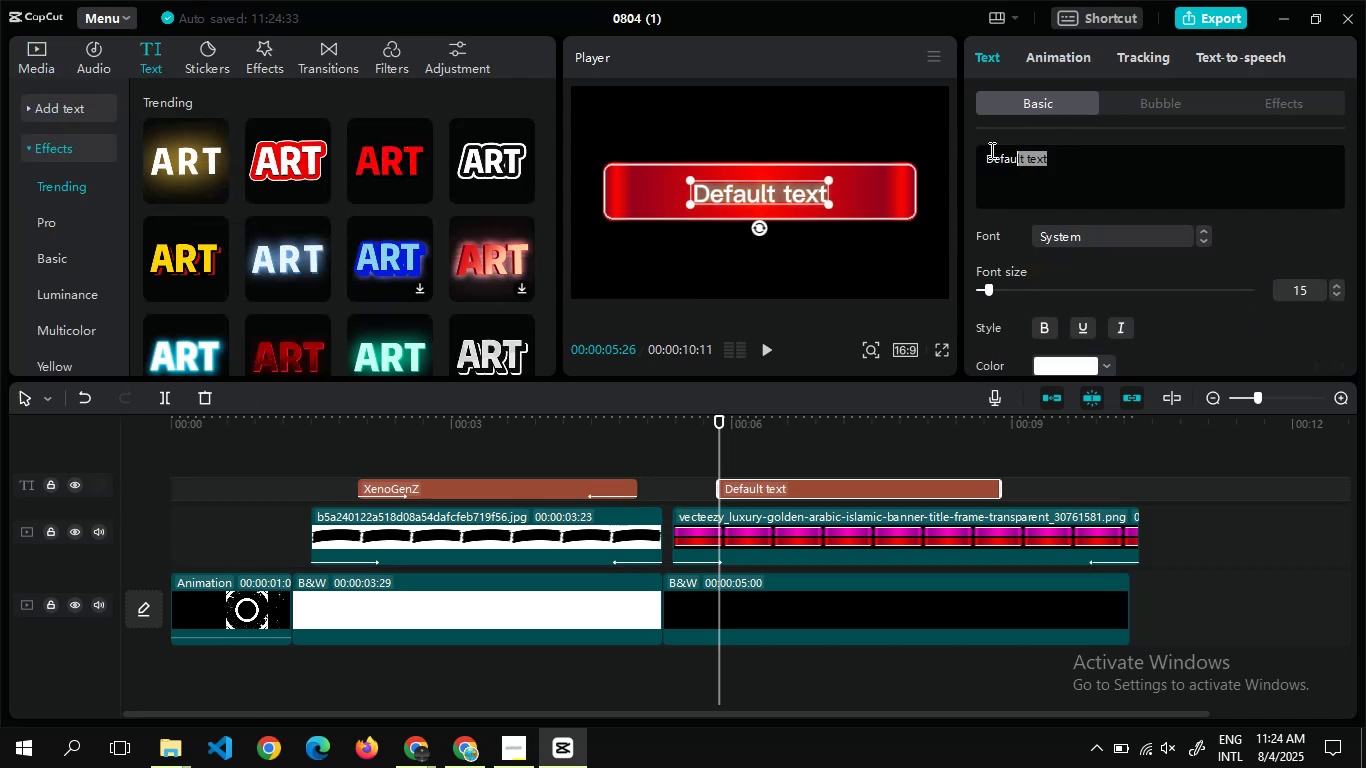 
key(Control+V)
 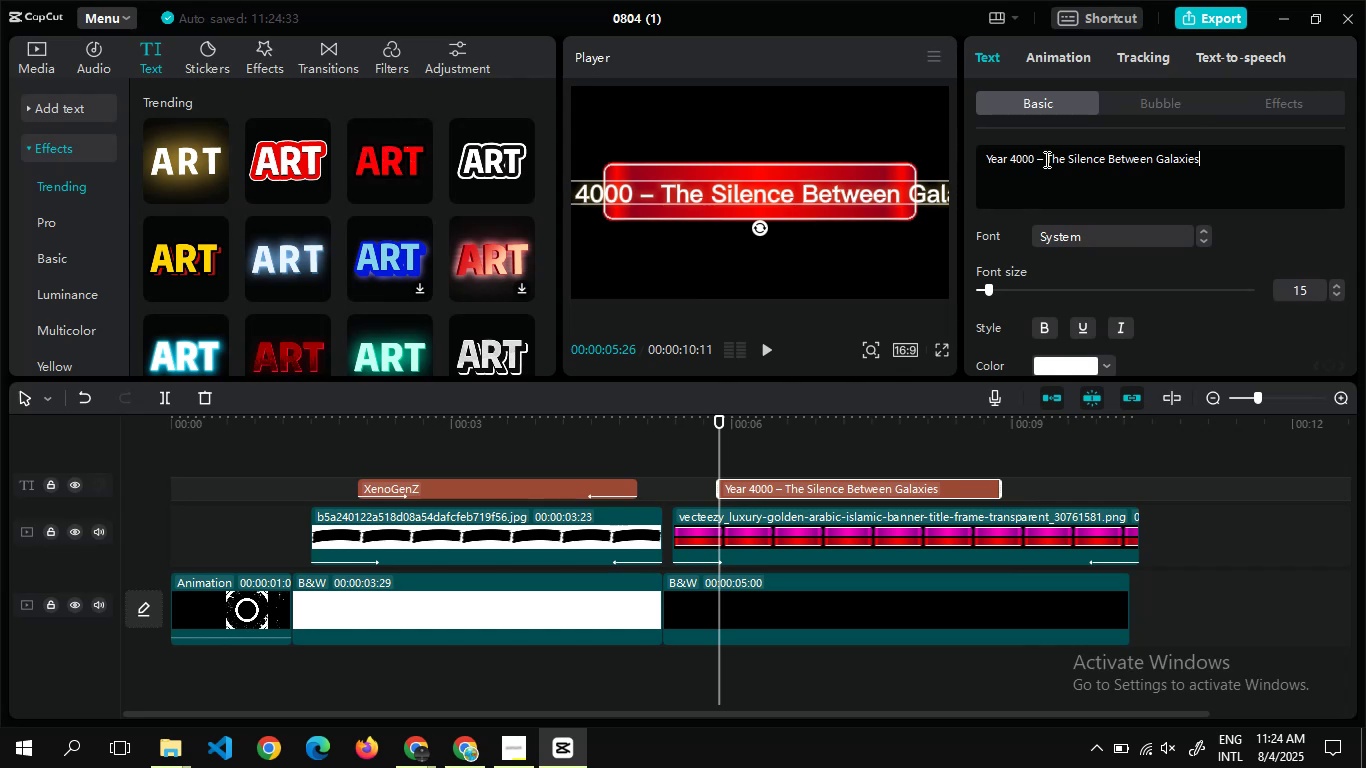 
left_click([1045, 158])
 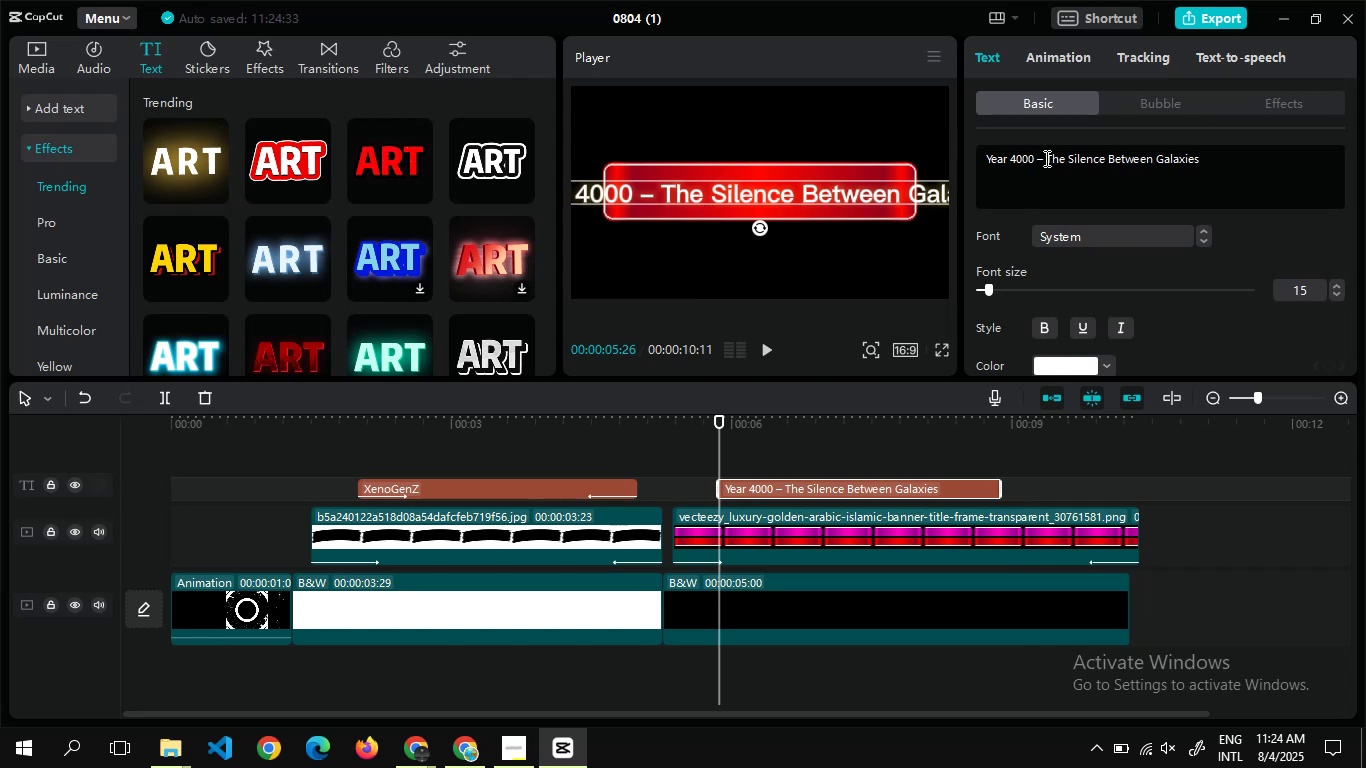 
key(Backspace)
 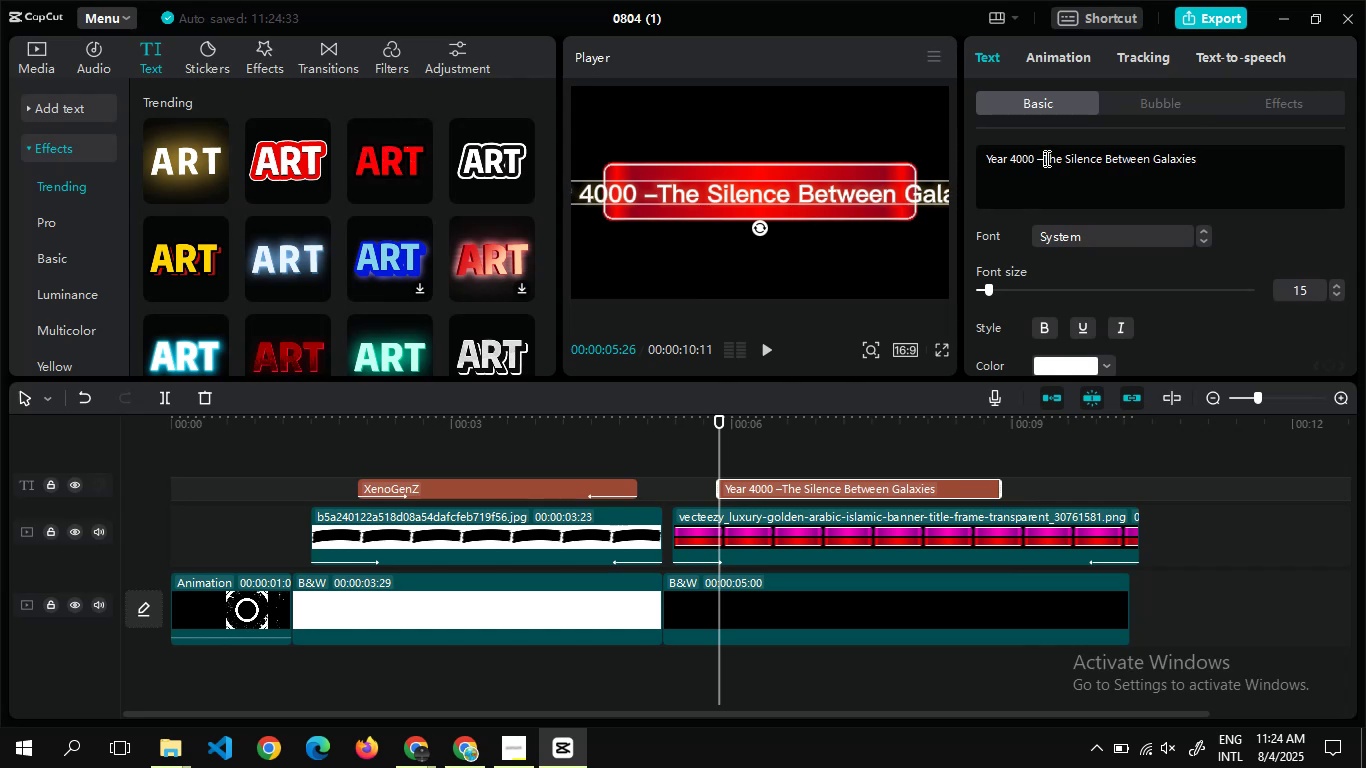 
key(Backspace)
 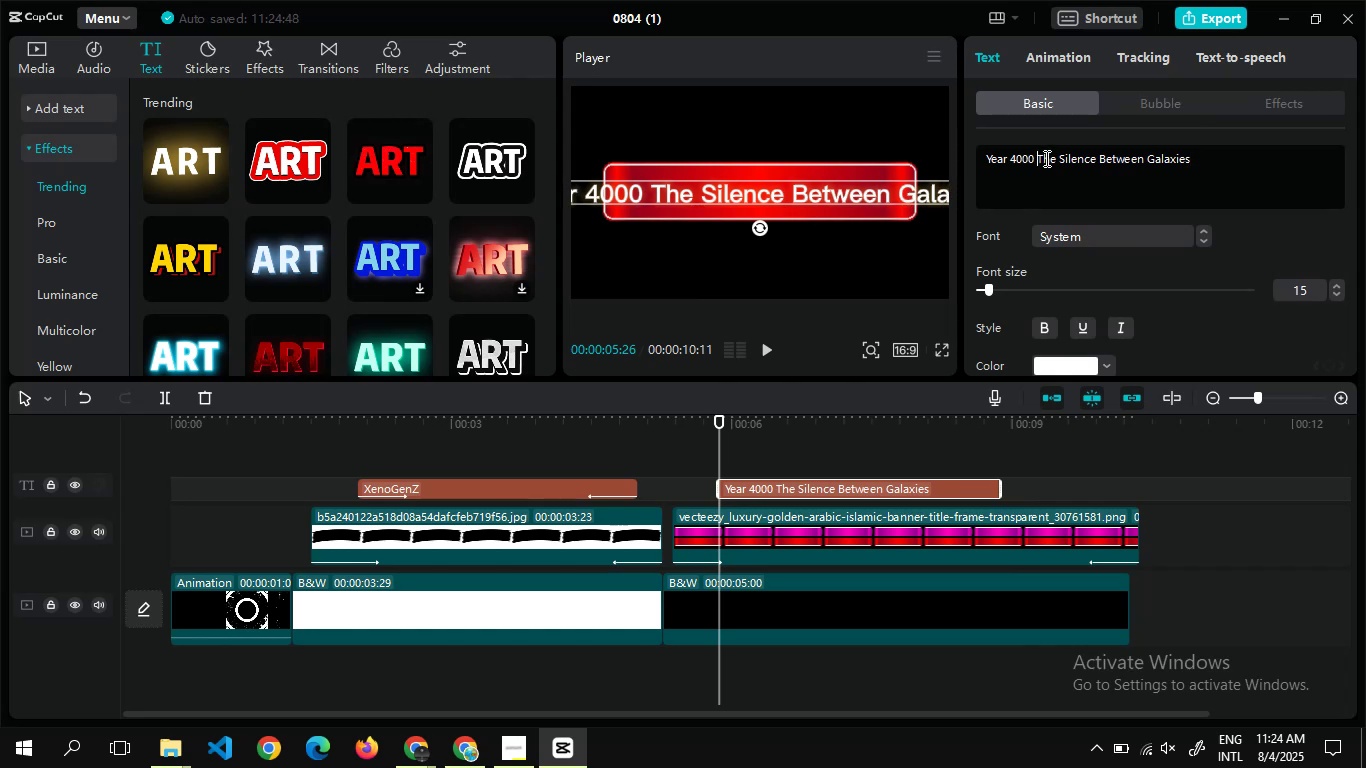 
wait(7.27)
 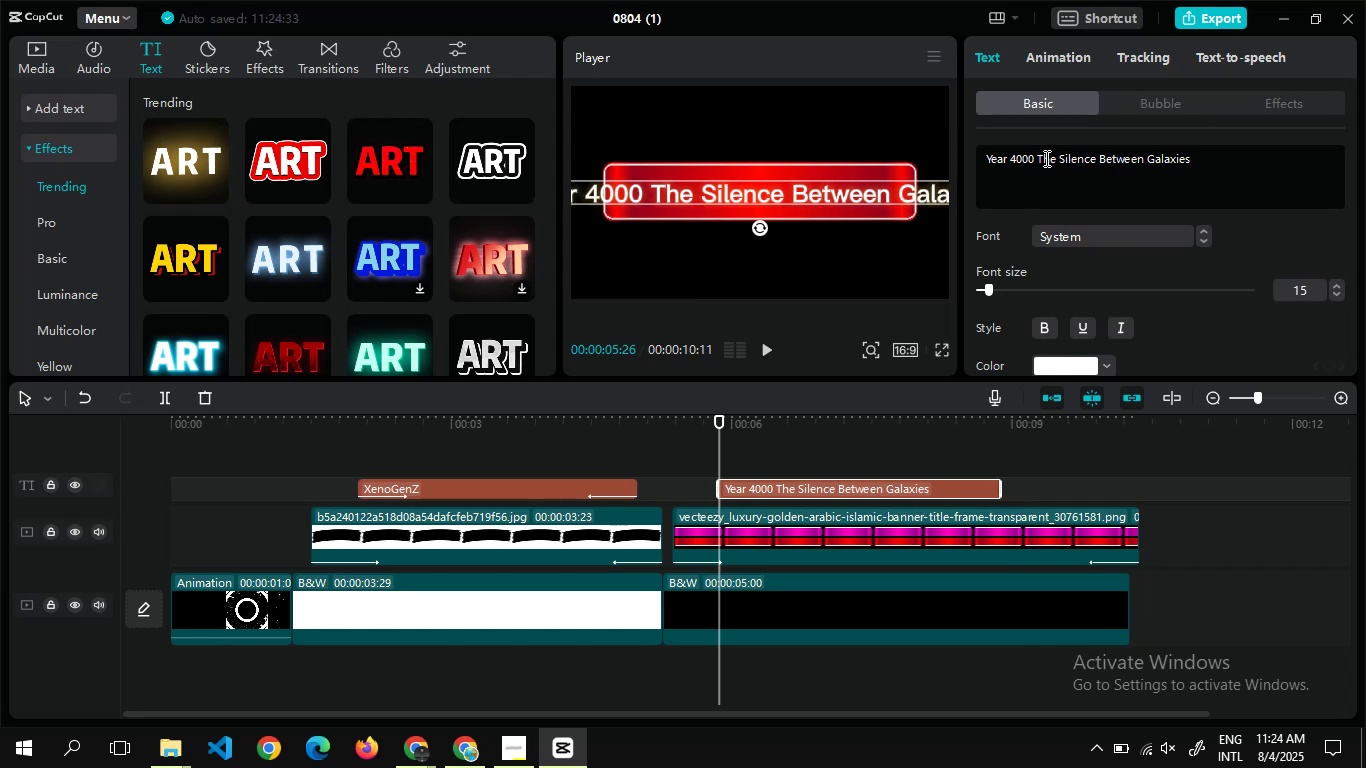 
key(Enter)
 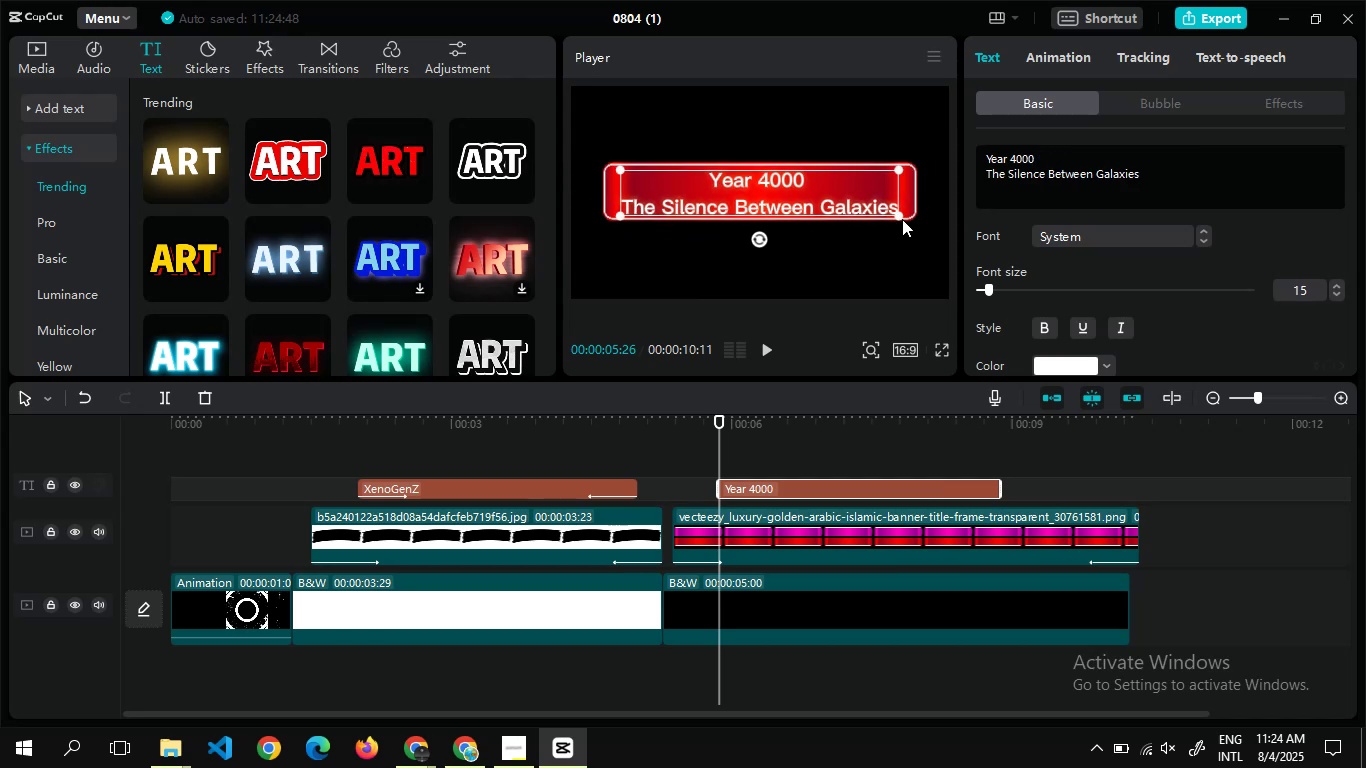 
wait(10.65)
 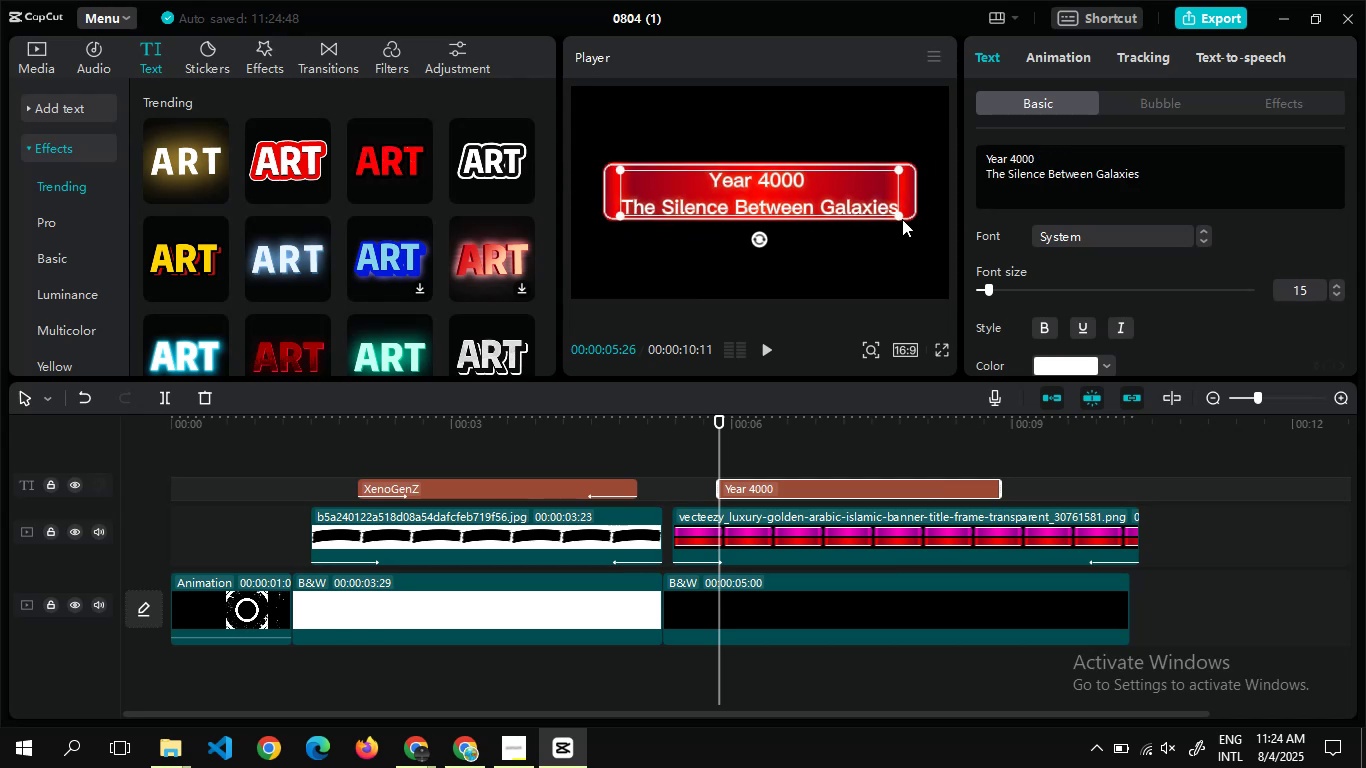 
left_click([1115, 322])
 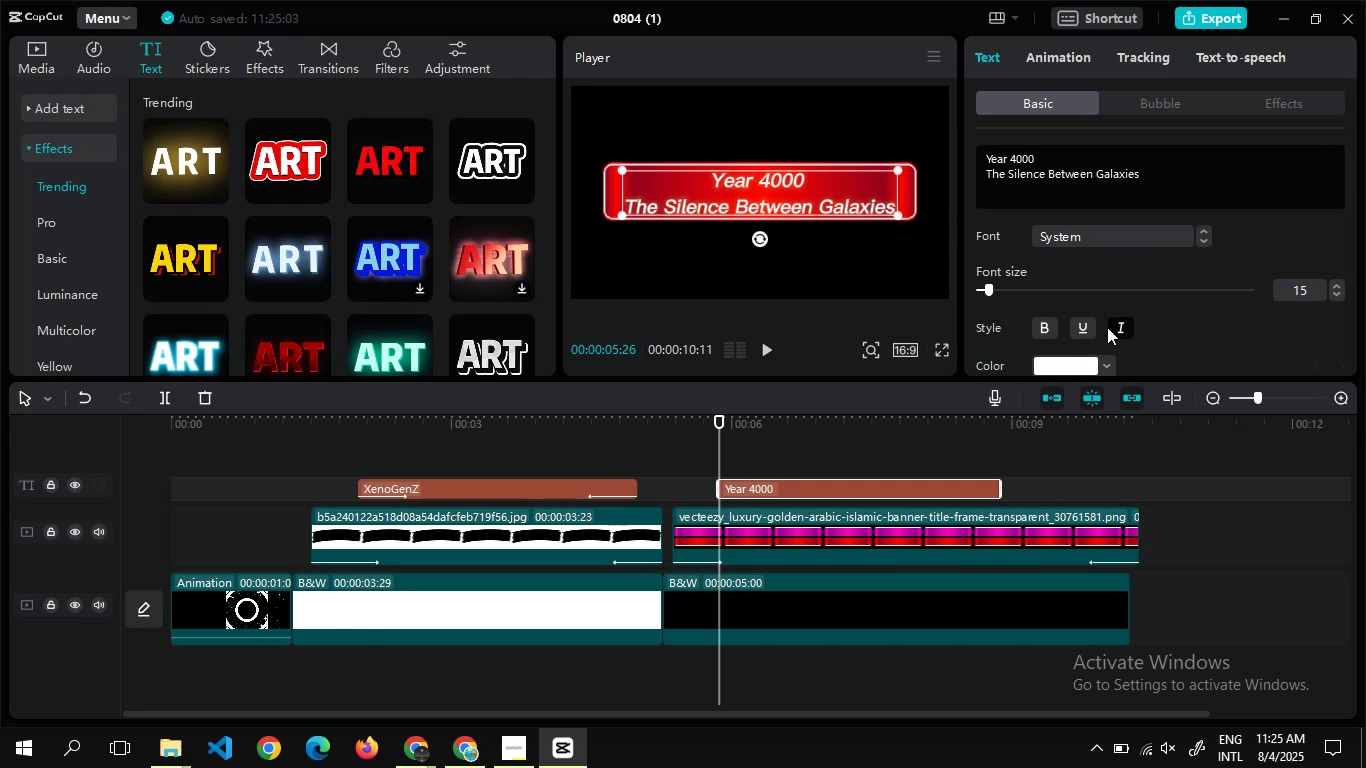 
mouse_move([1067, 302])
 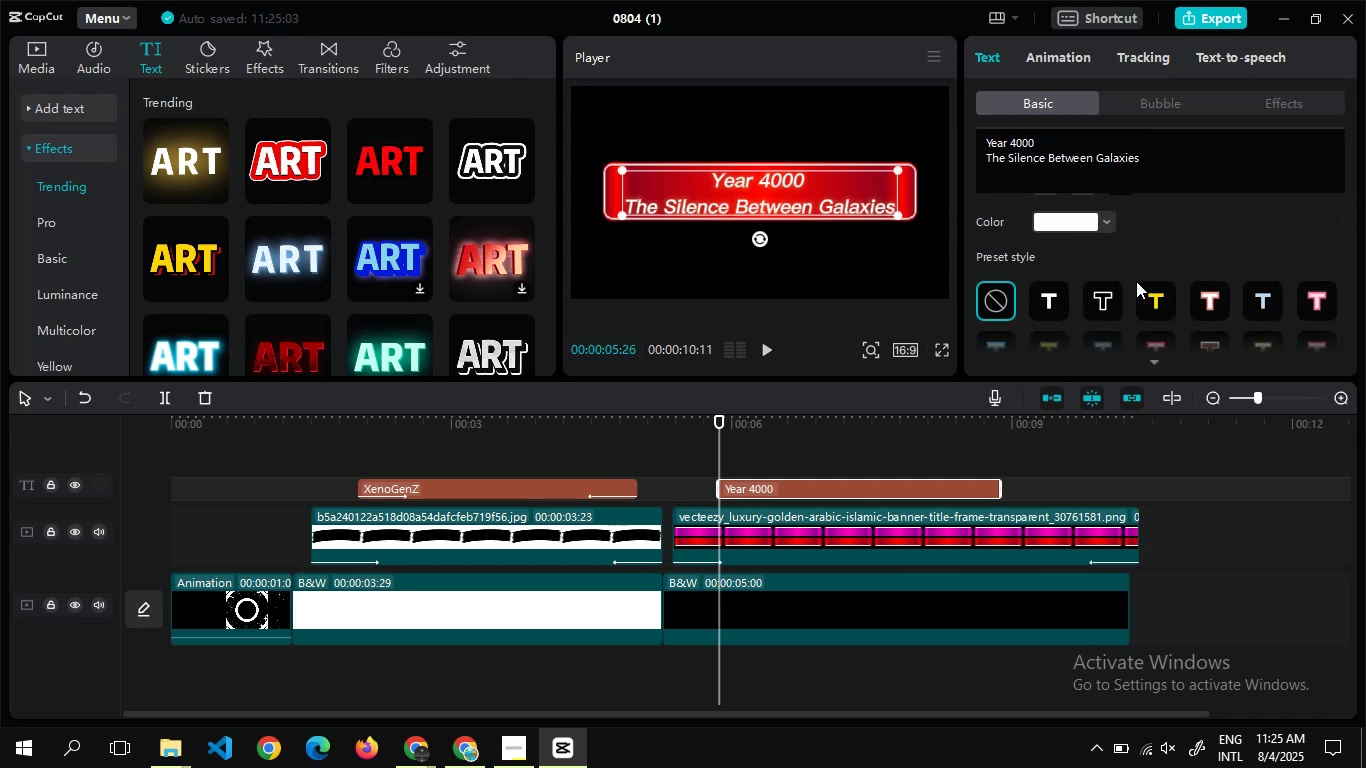 
left_click([1153, 294])
 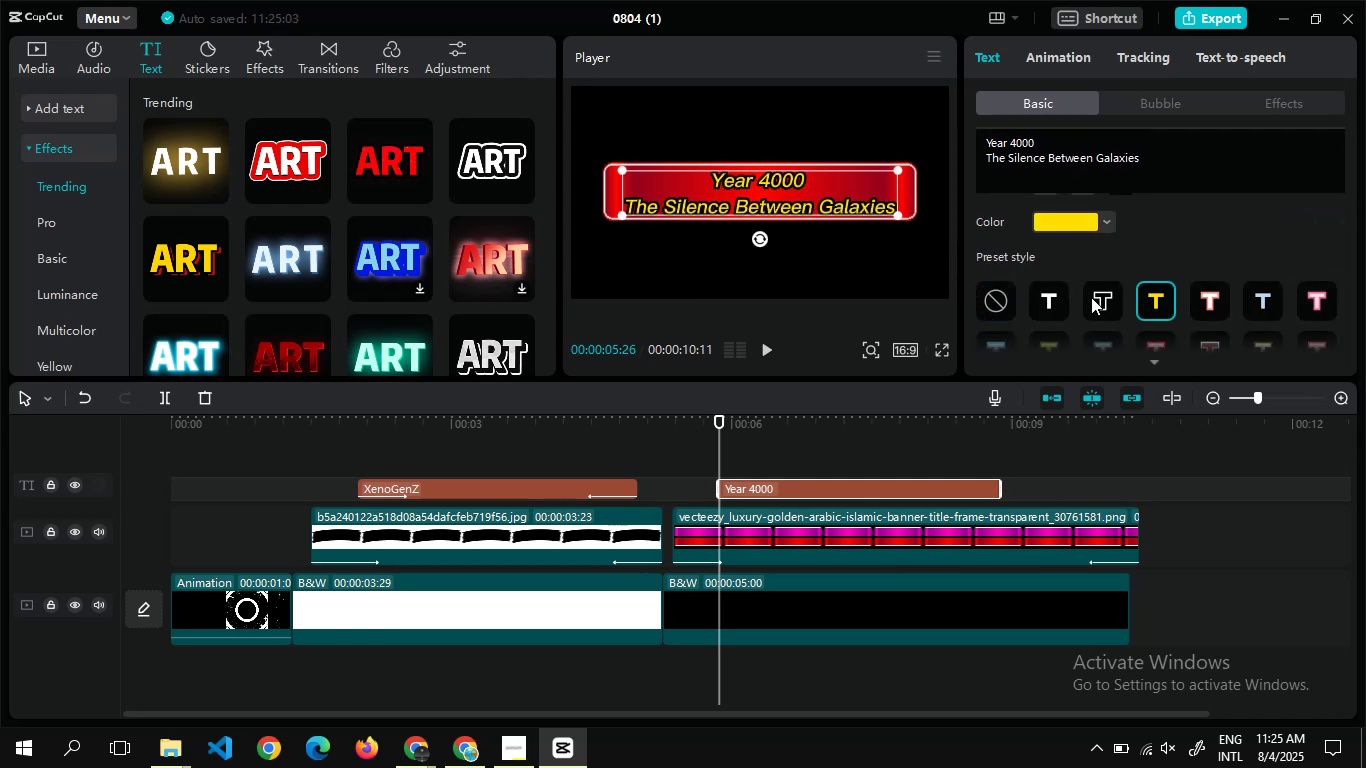 
left_click([1094, 303])
 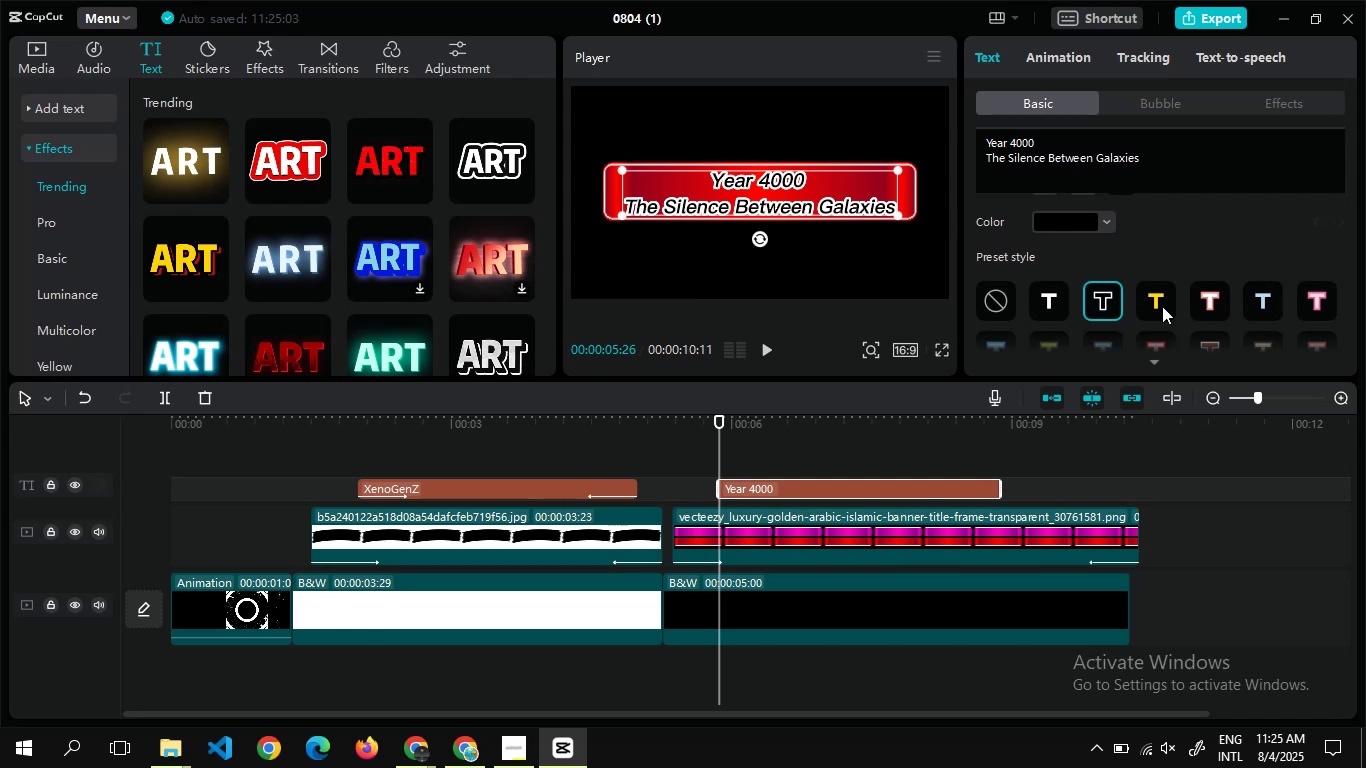 
left_click([1162, 306])
 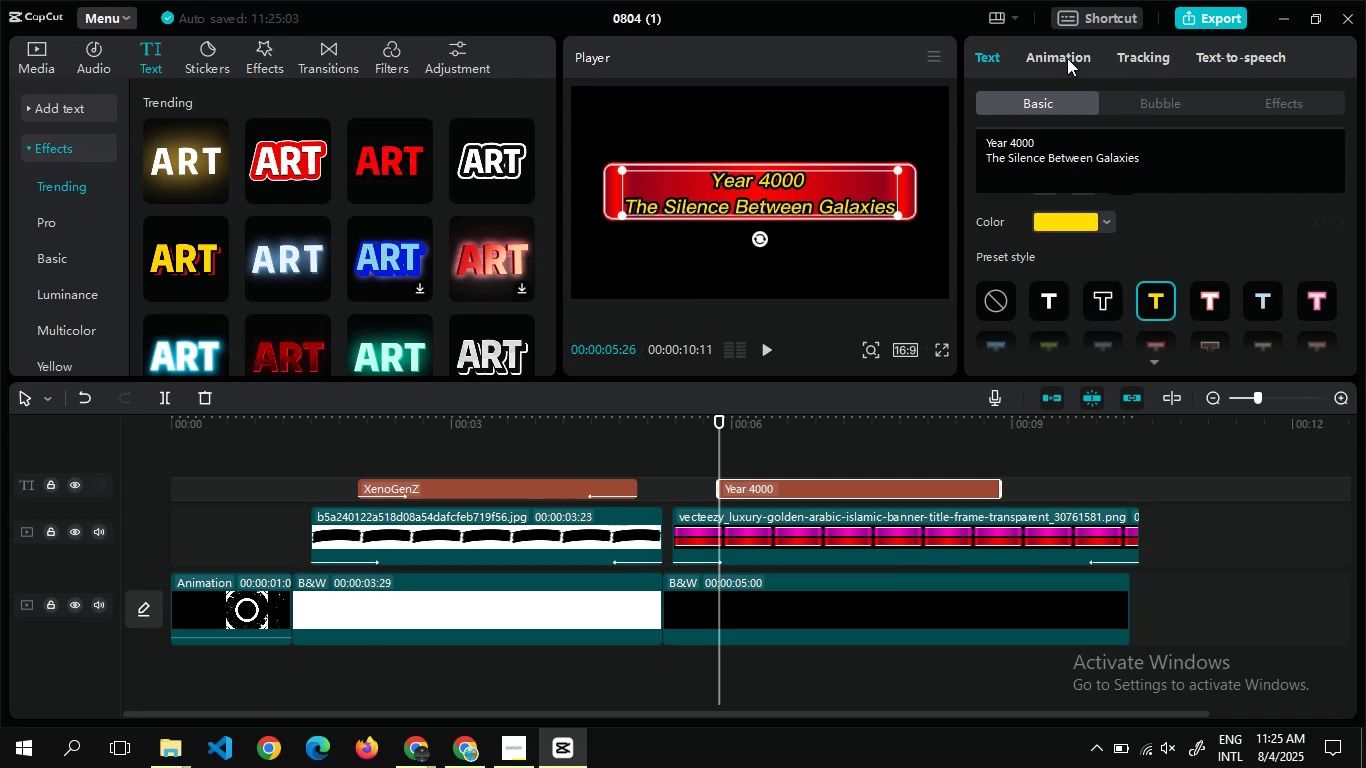 
left_click([1067, 58])
 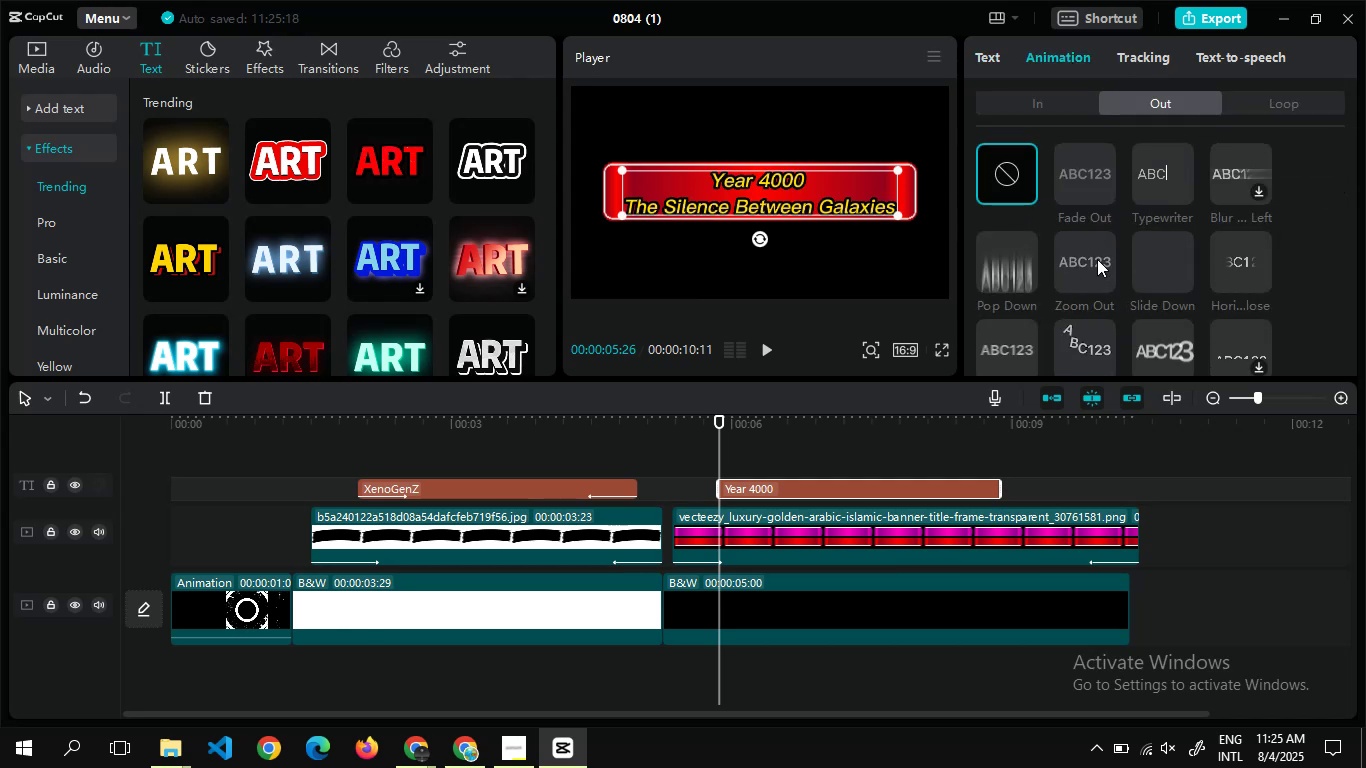 
wait(6.69)
 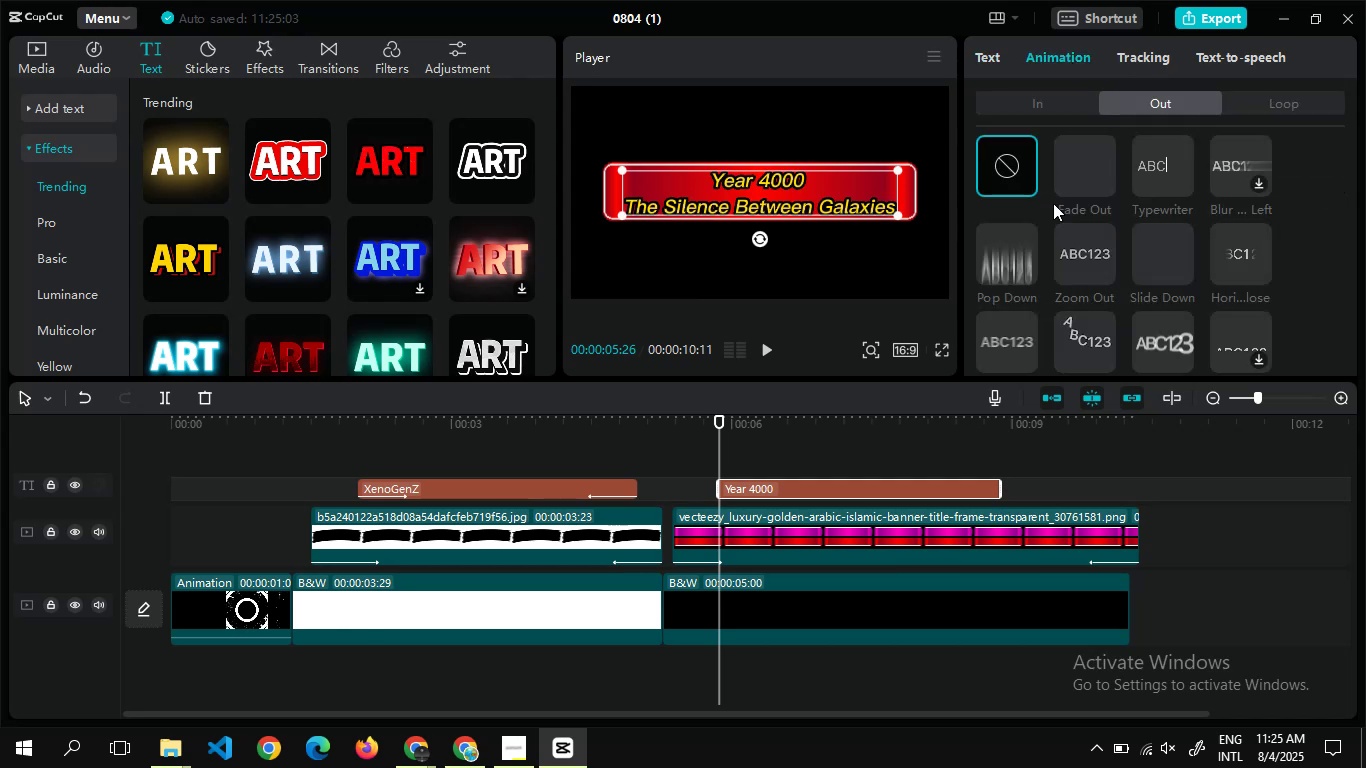 
left_click([1053, 102])
 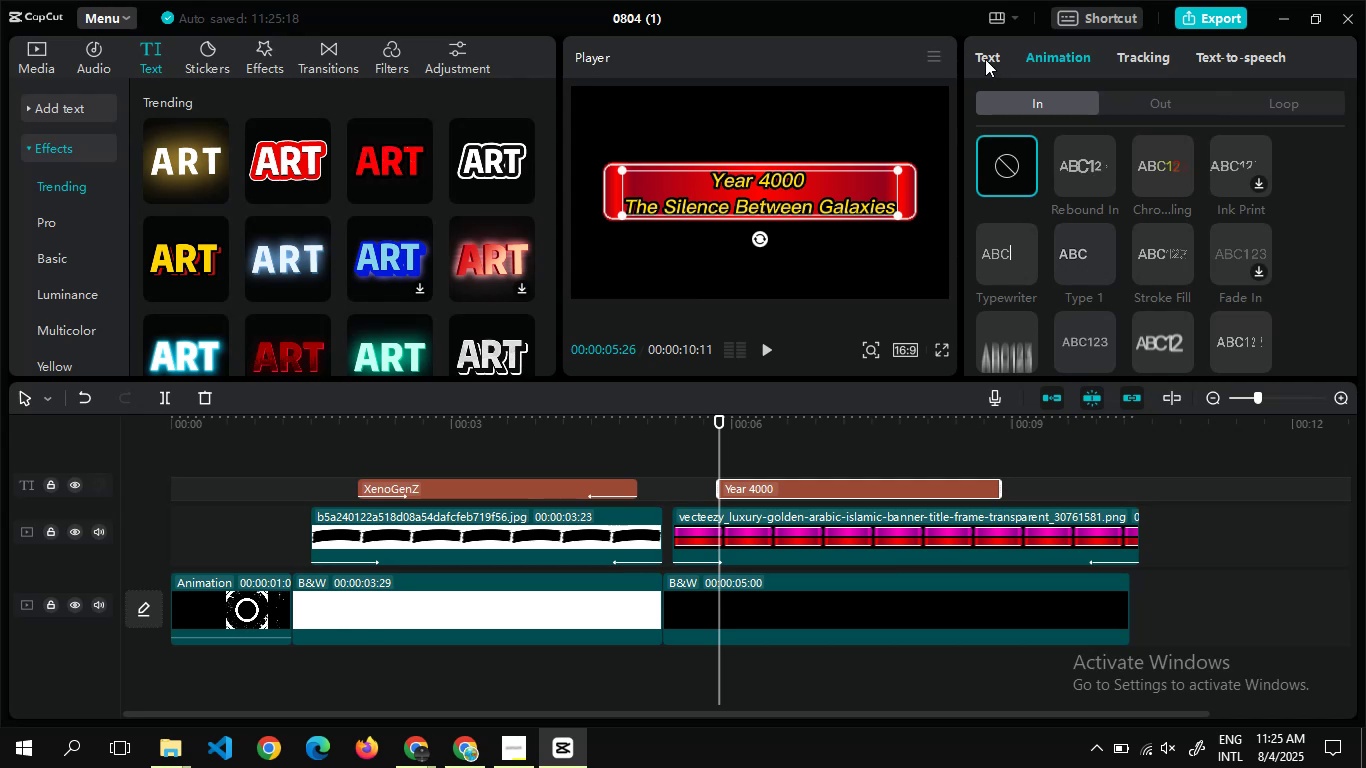 
left_click([985, 59])
 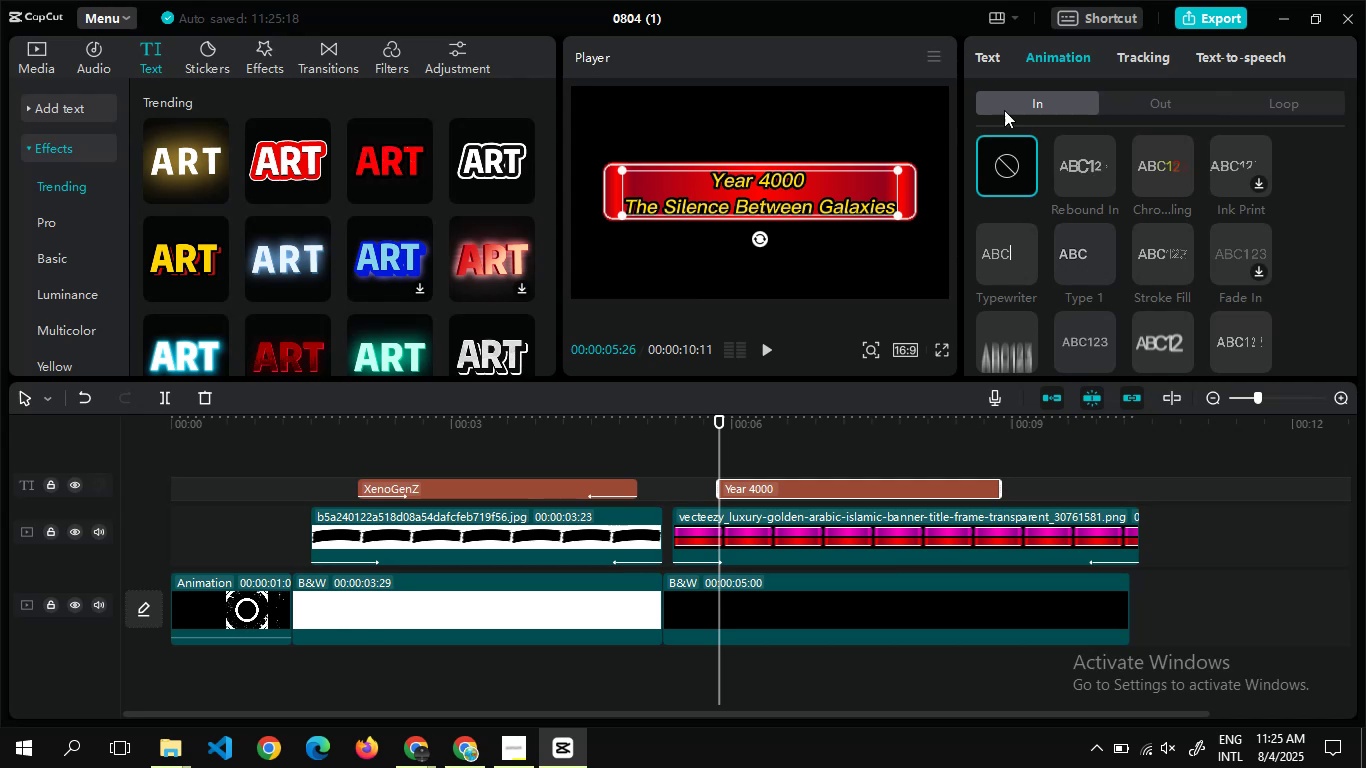 
mouse_move([1047, 232])
 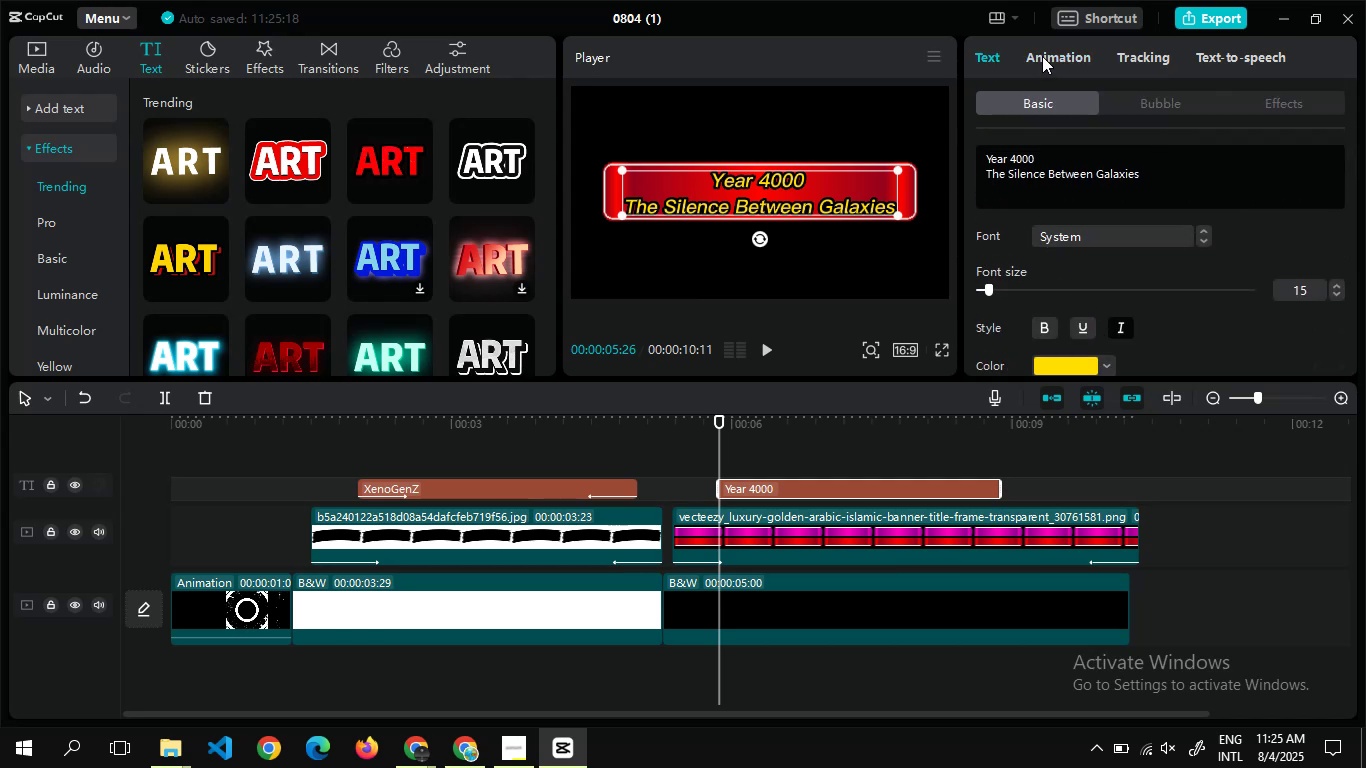 
left_click([1042, 56])
 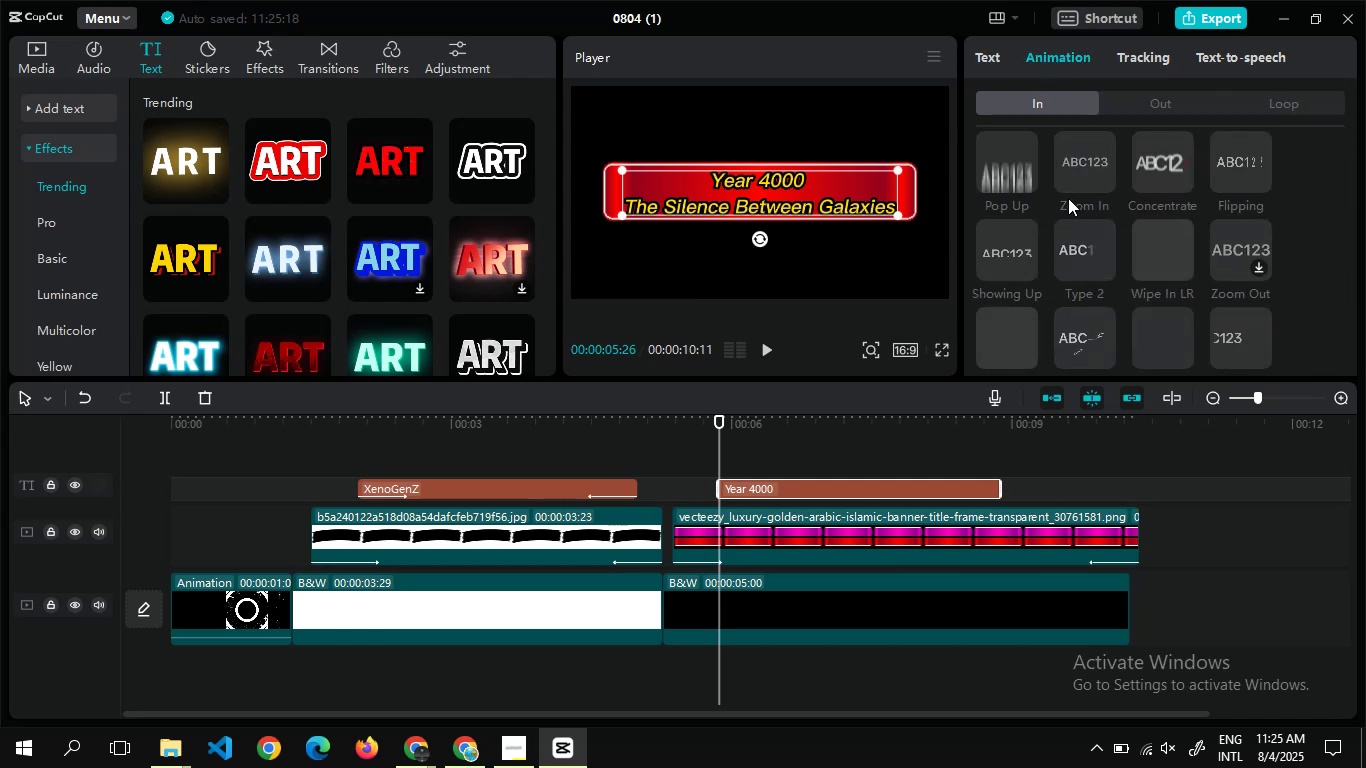 
left_click([1076, 259])
 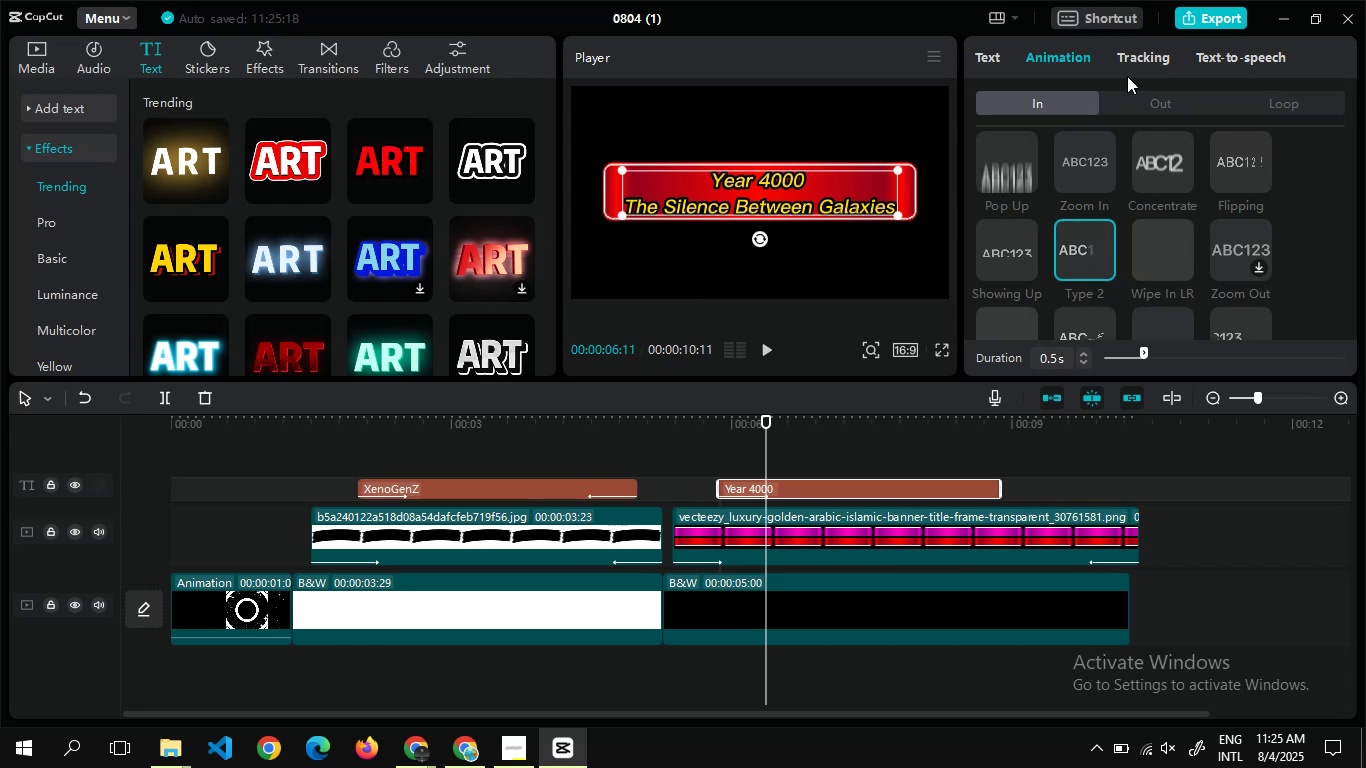 
left_click([1134, 97])
 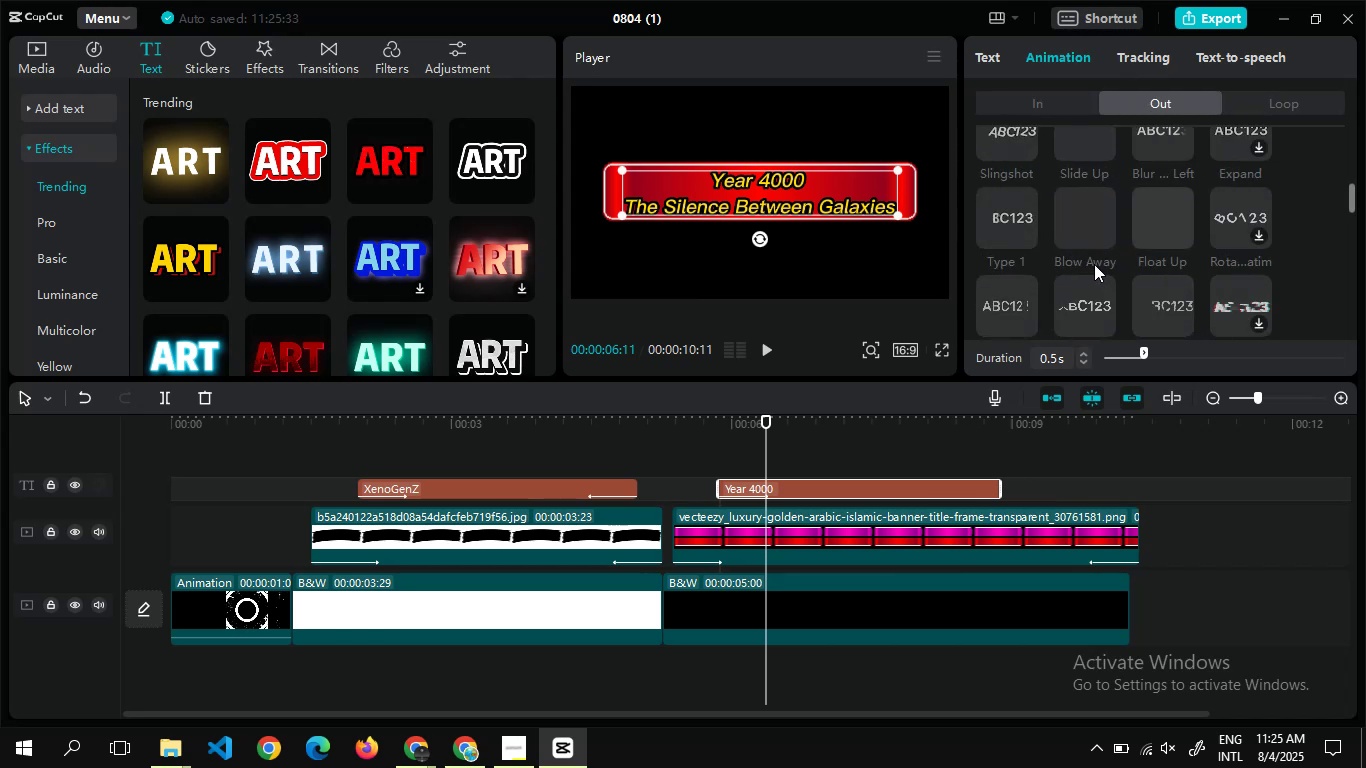 
left_click([1081, 218])
 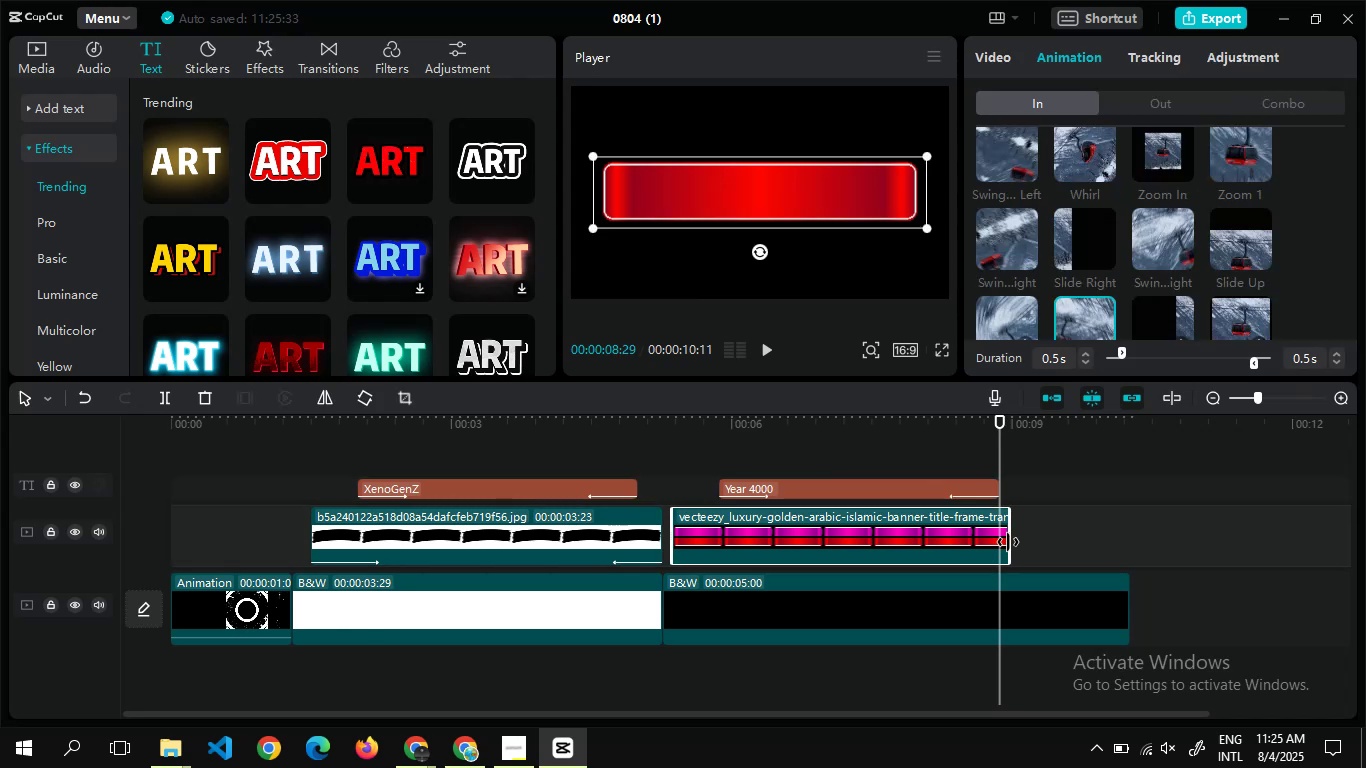 
wait(11.69)
 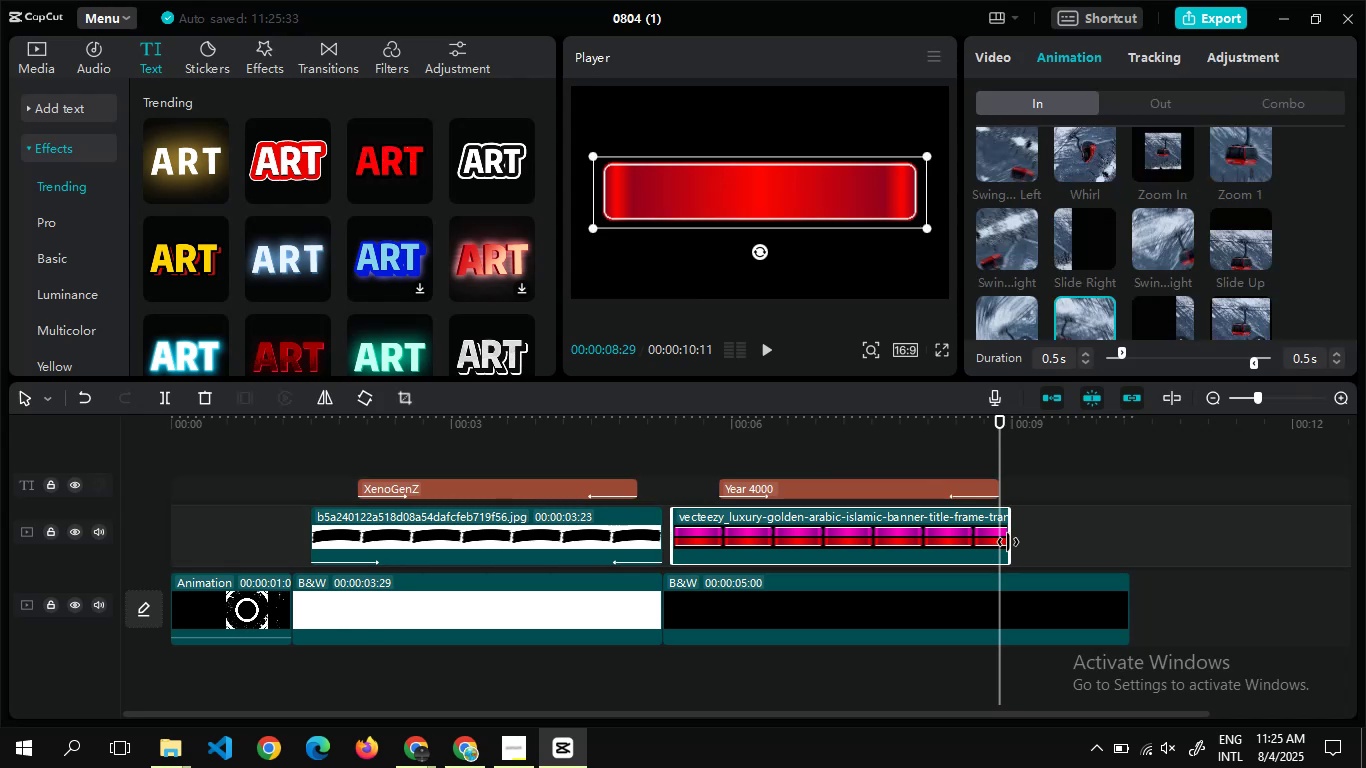 
double_click([214, 472])
 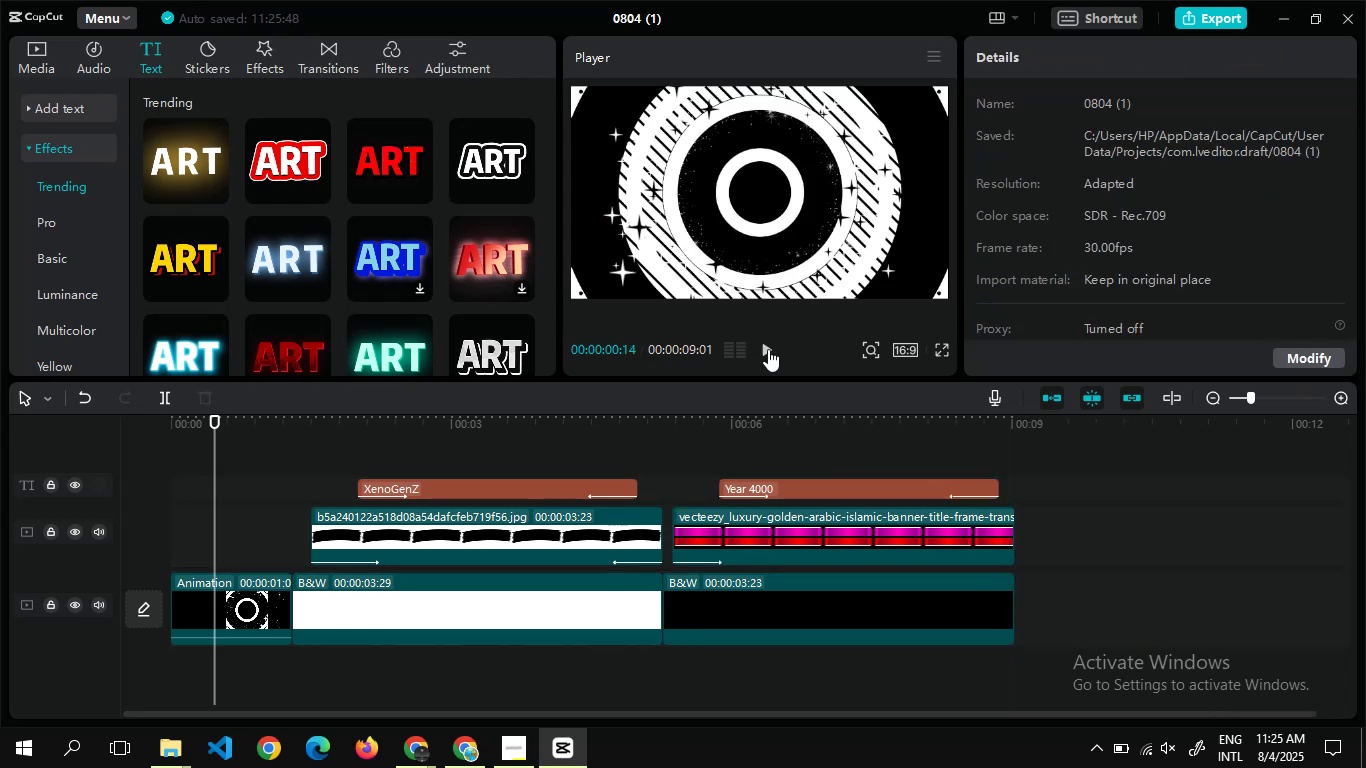 
left_click([768, 349])
 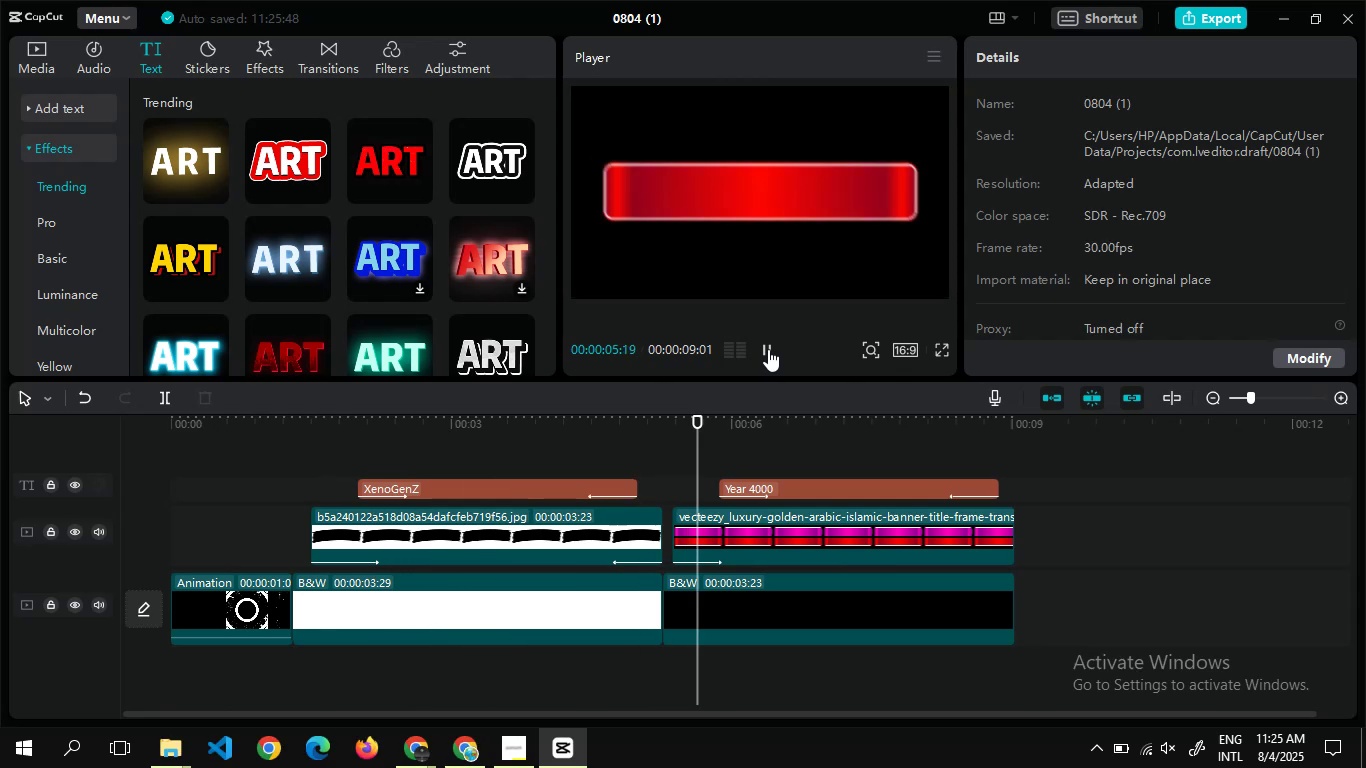 
wait(10.19)
 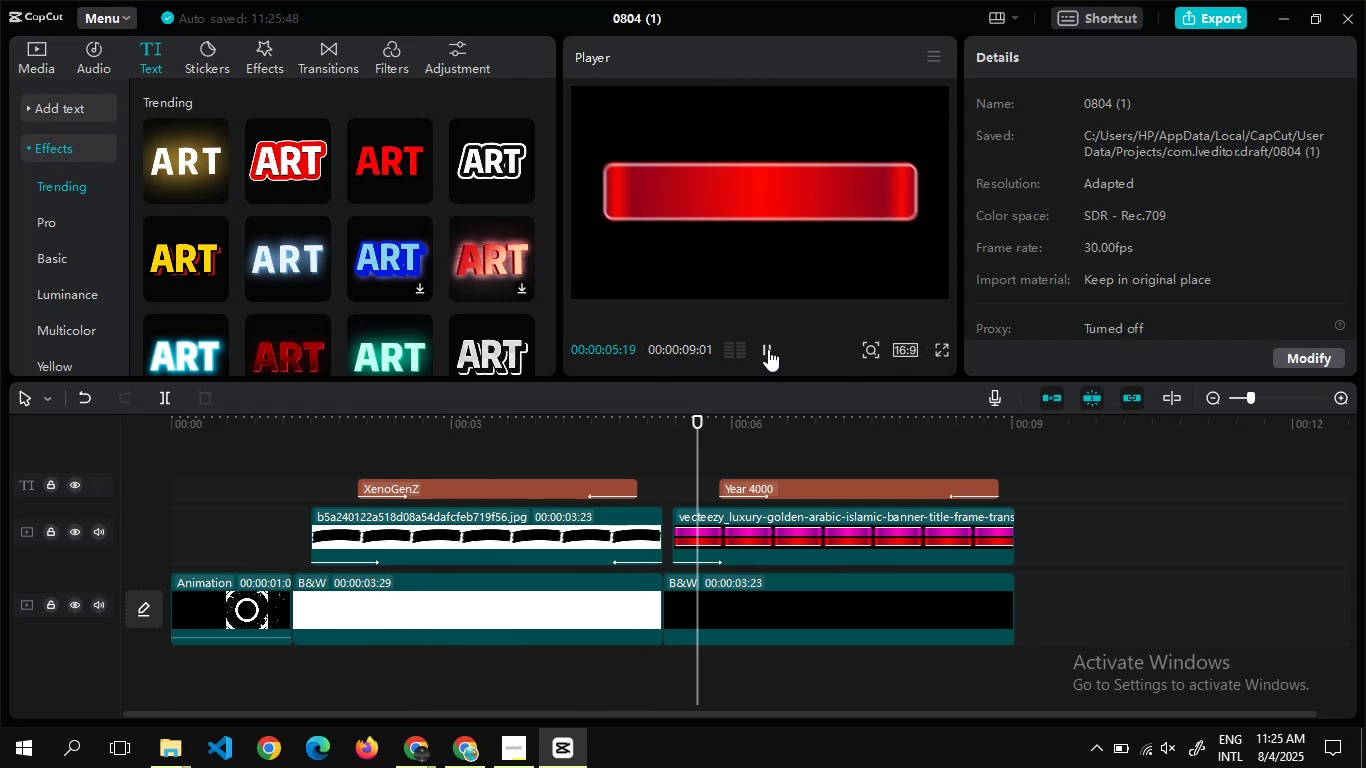 
double_click([432, 462])
 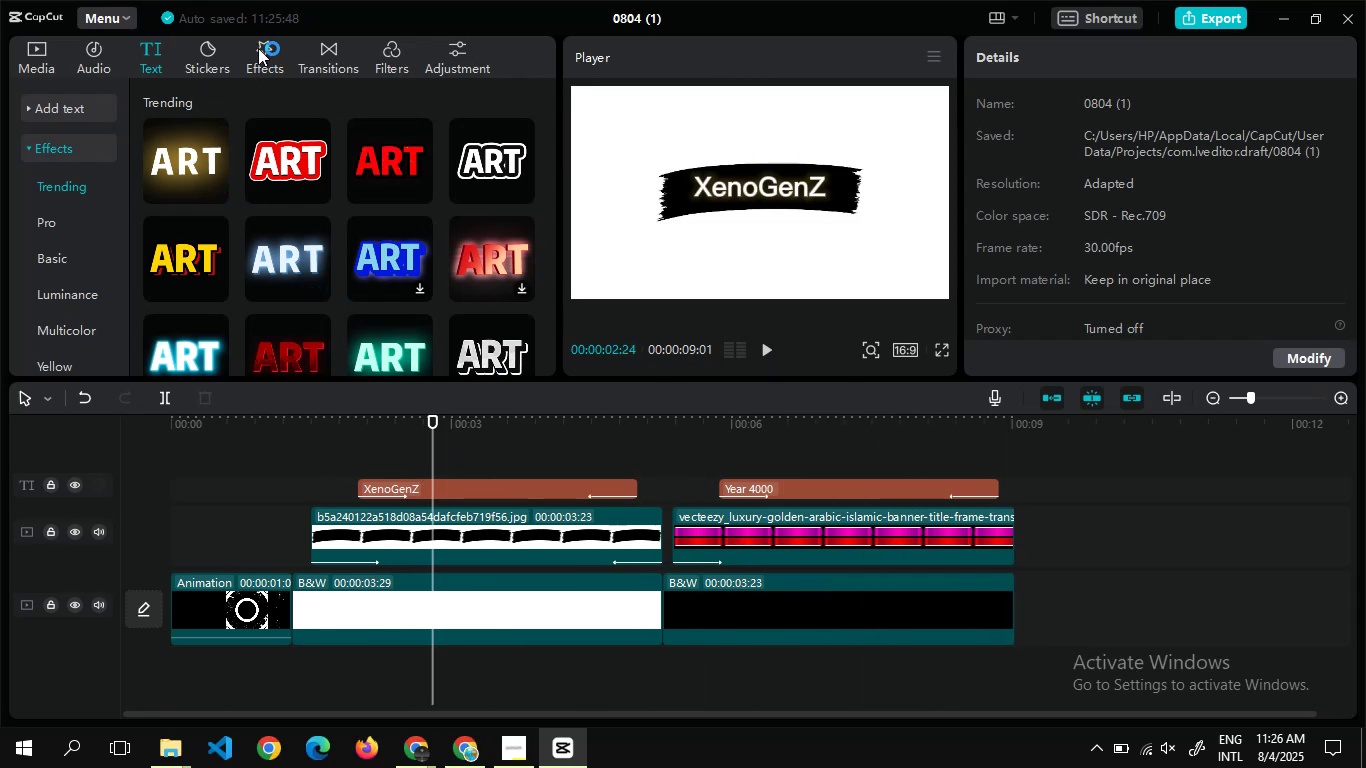 
left_click([258, 48])
 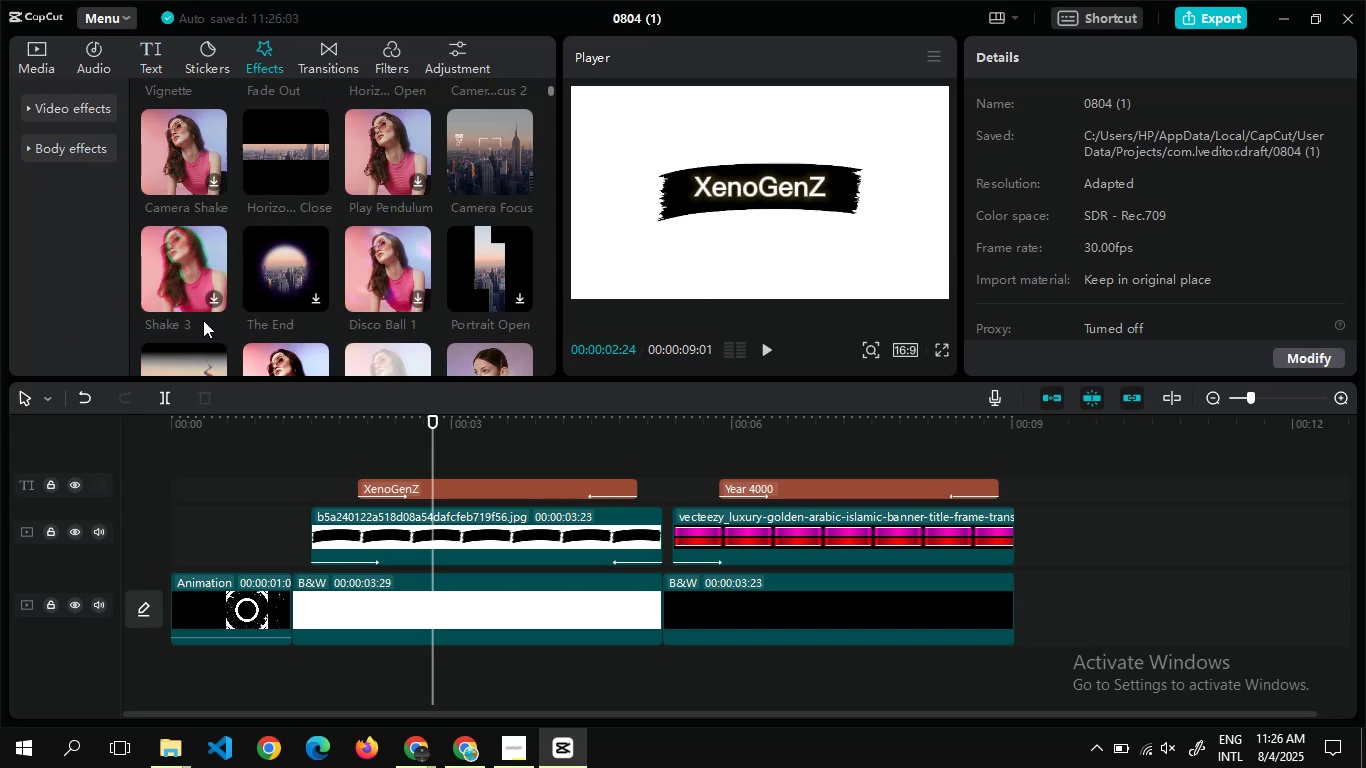 
wait(6.9)
 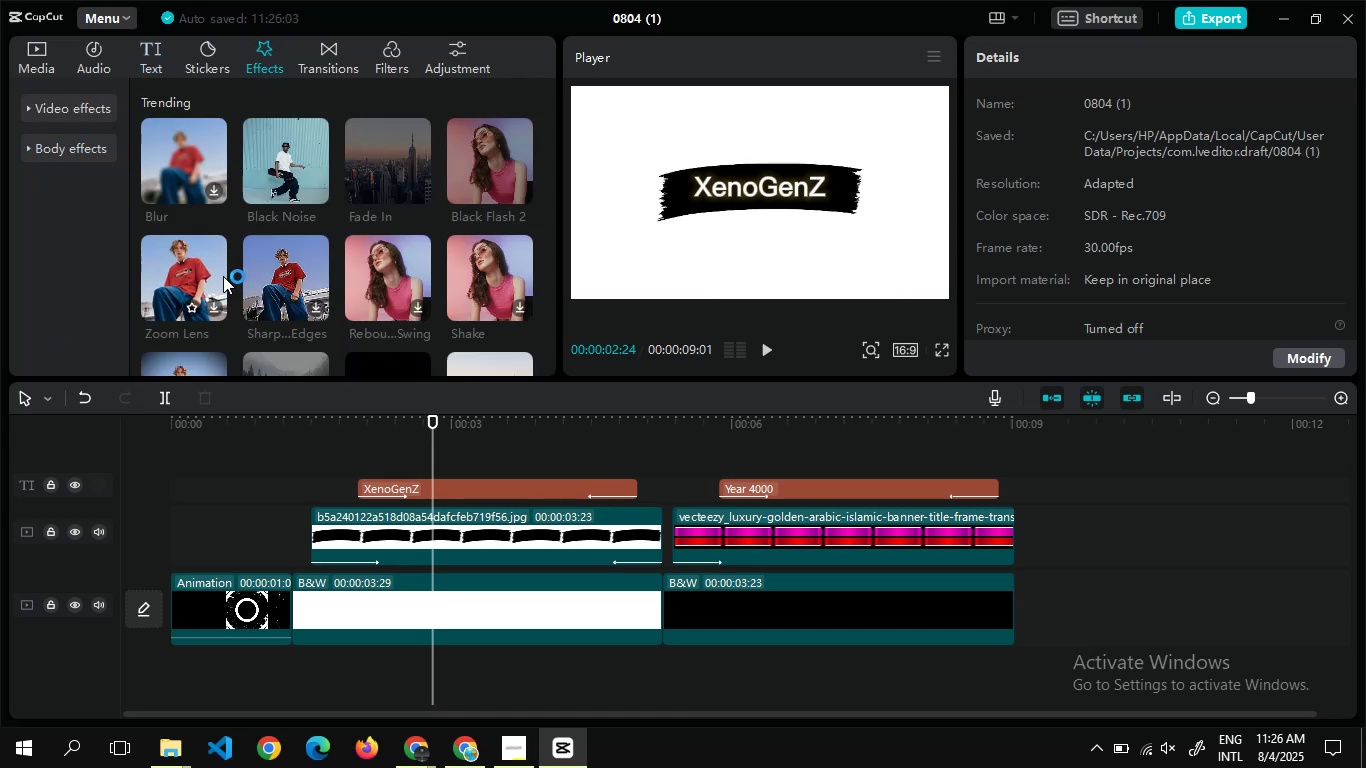 
left_click([213, 212])
 